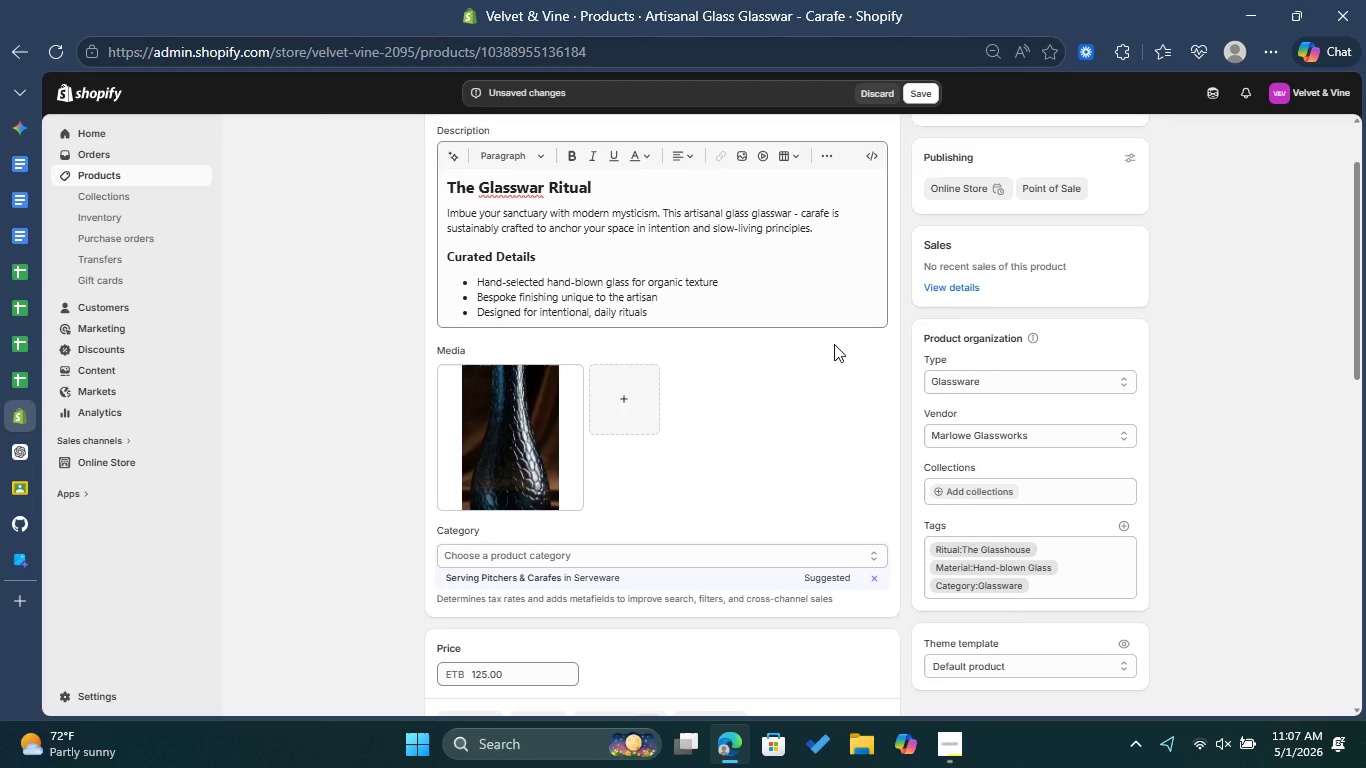 
left_click([23, 305])
 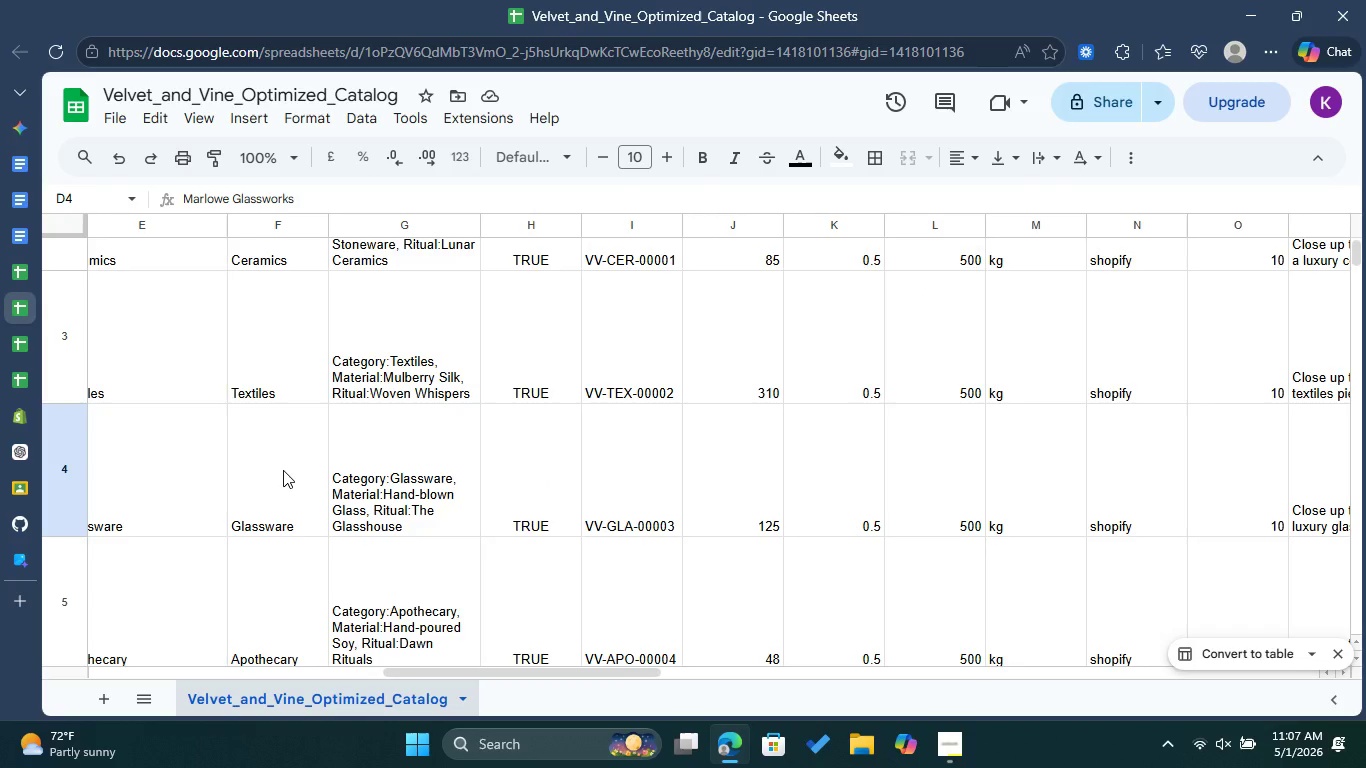 
left_click([425, 424])
 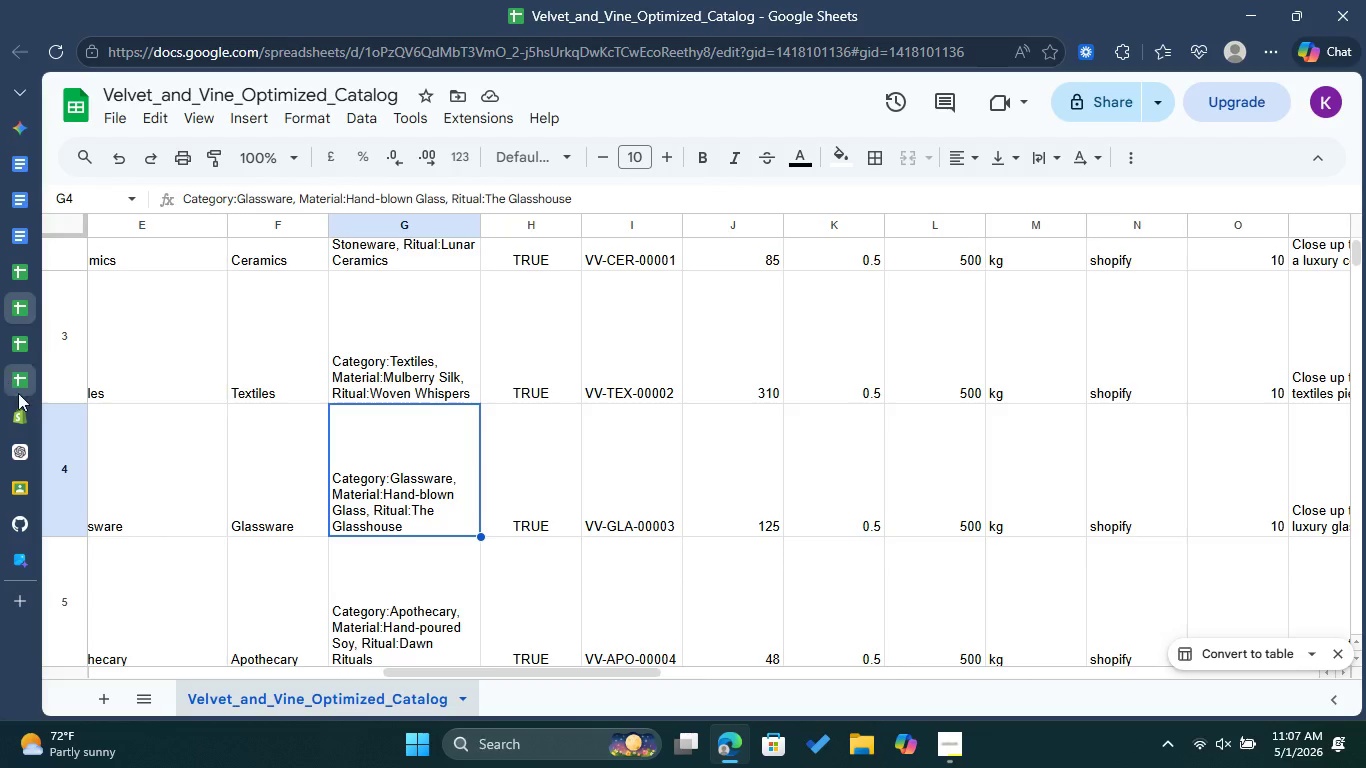 
left_click([22, 402])
 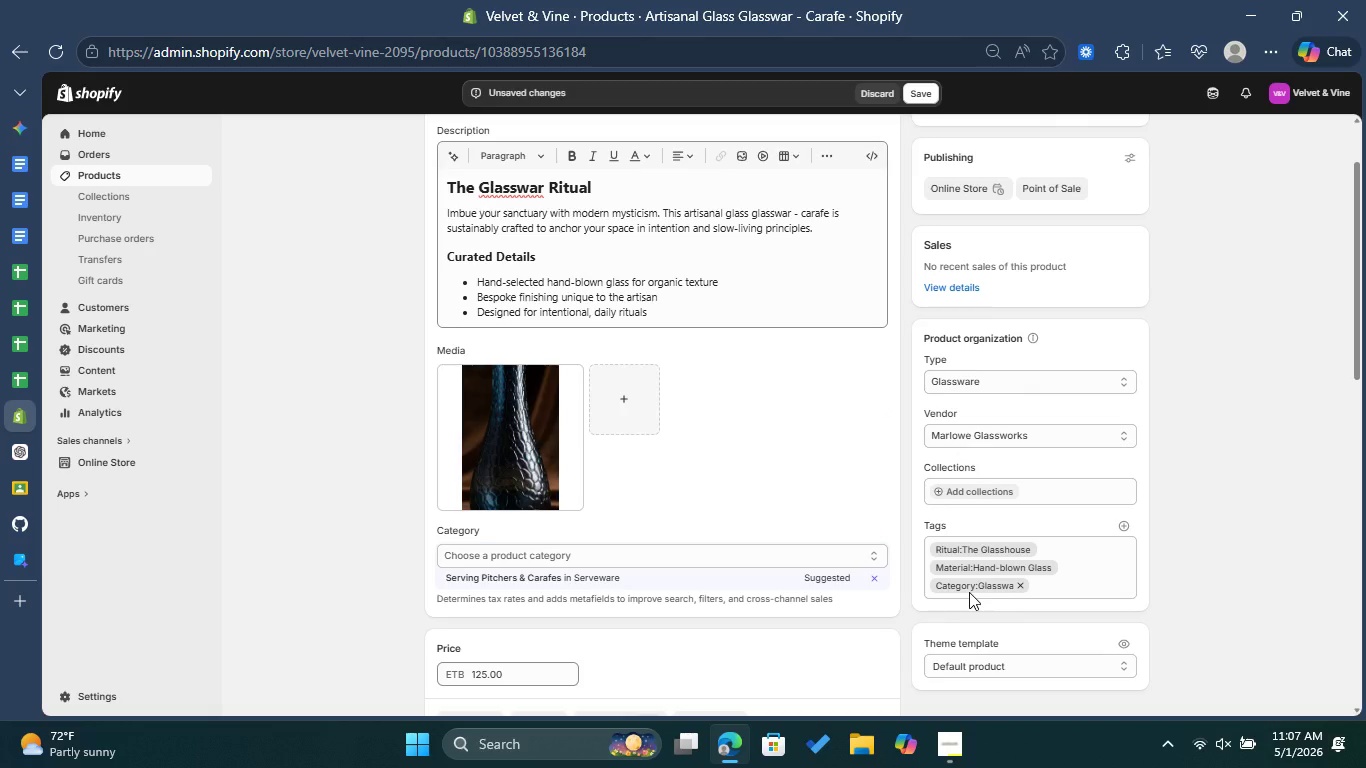 
wait(6.33)
 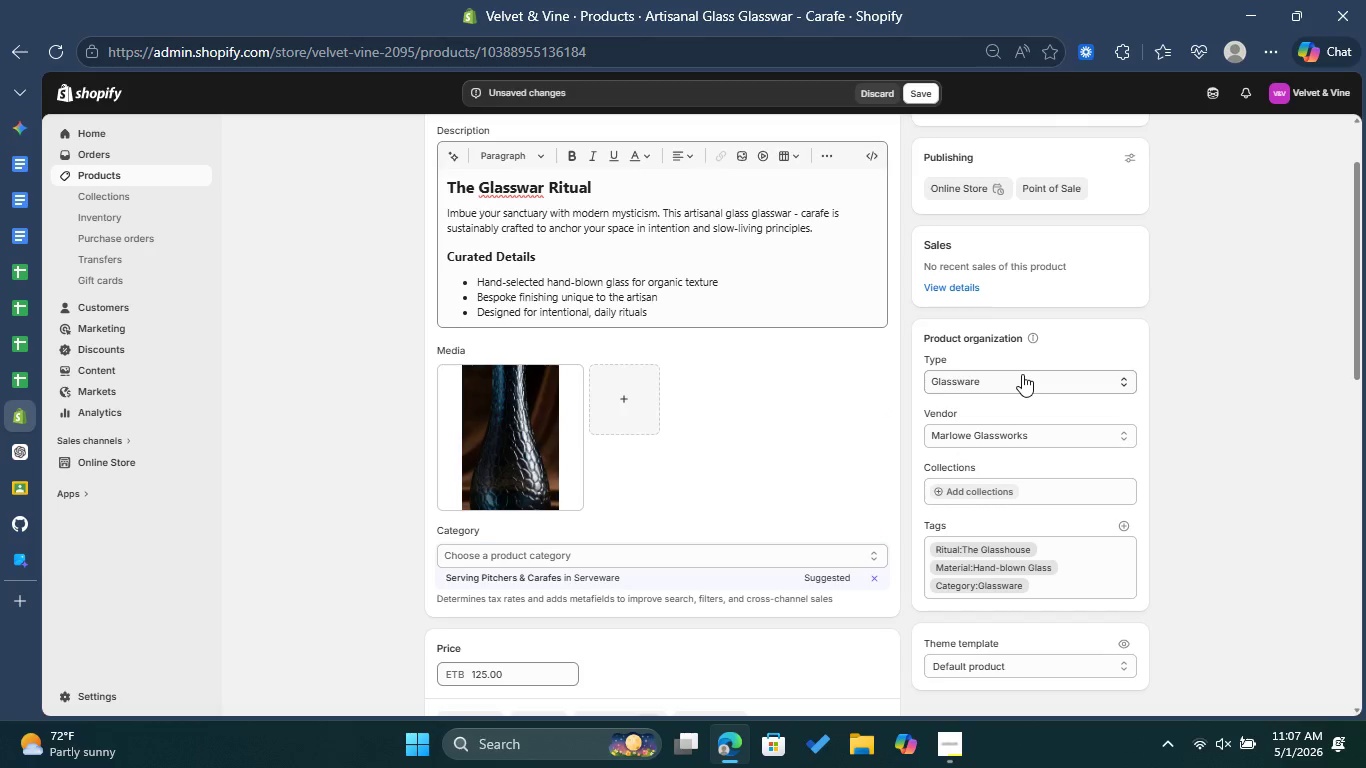 
left_click([17, 292])
 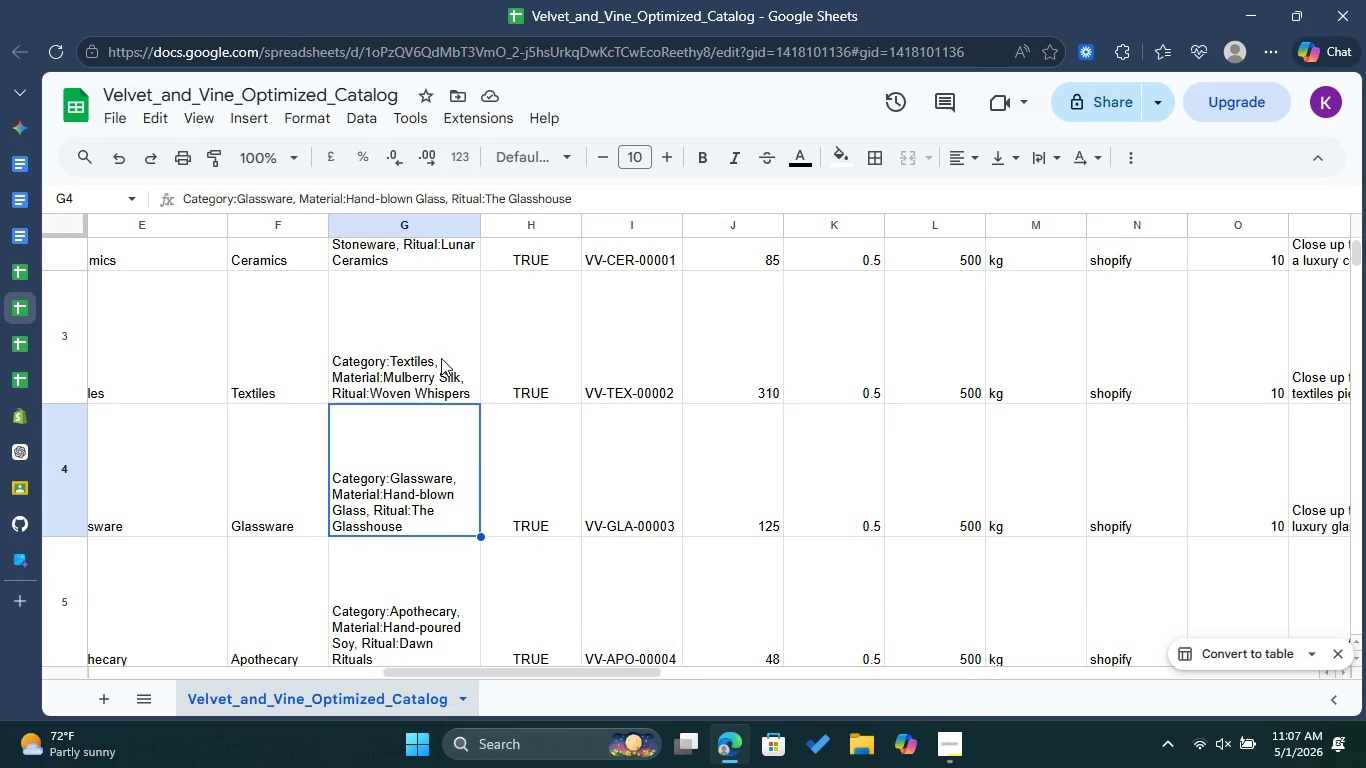 
wait(7.0)
 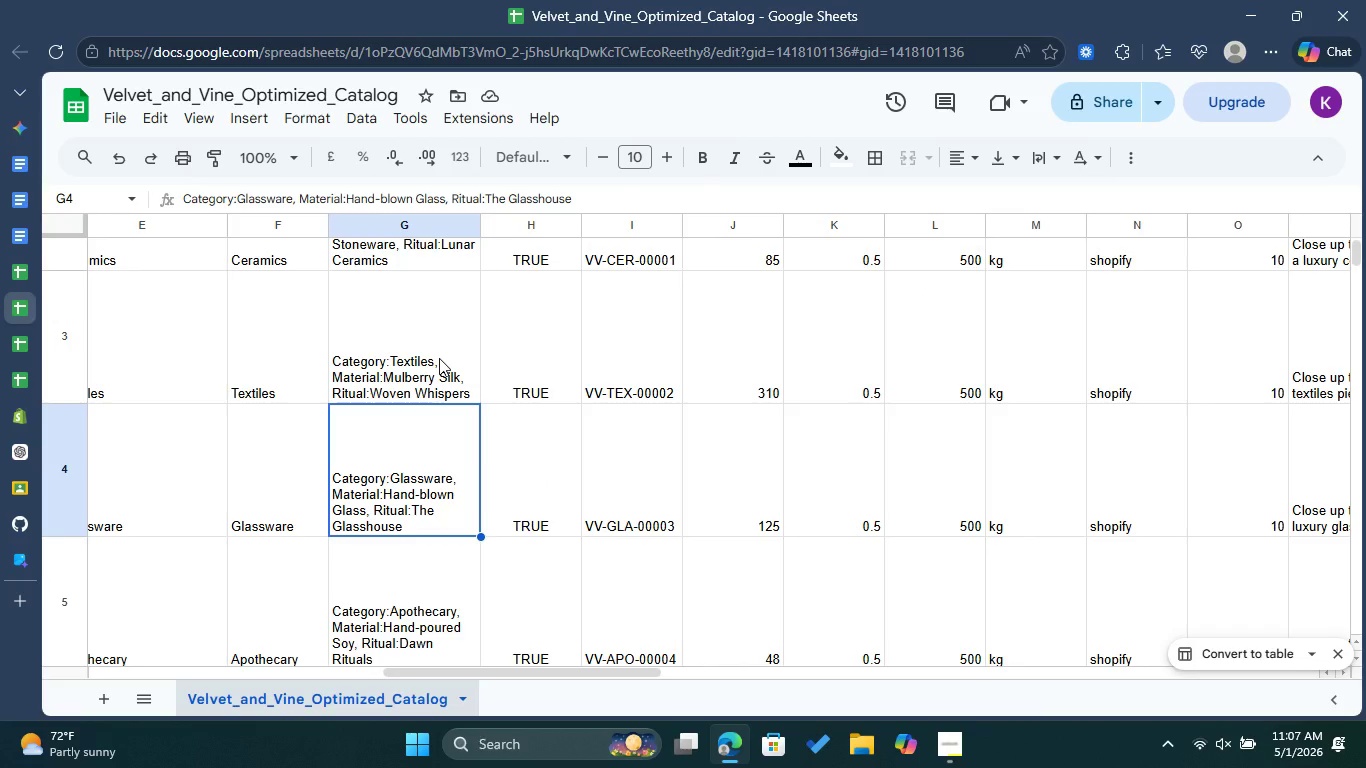 
left_click([24, 409])
 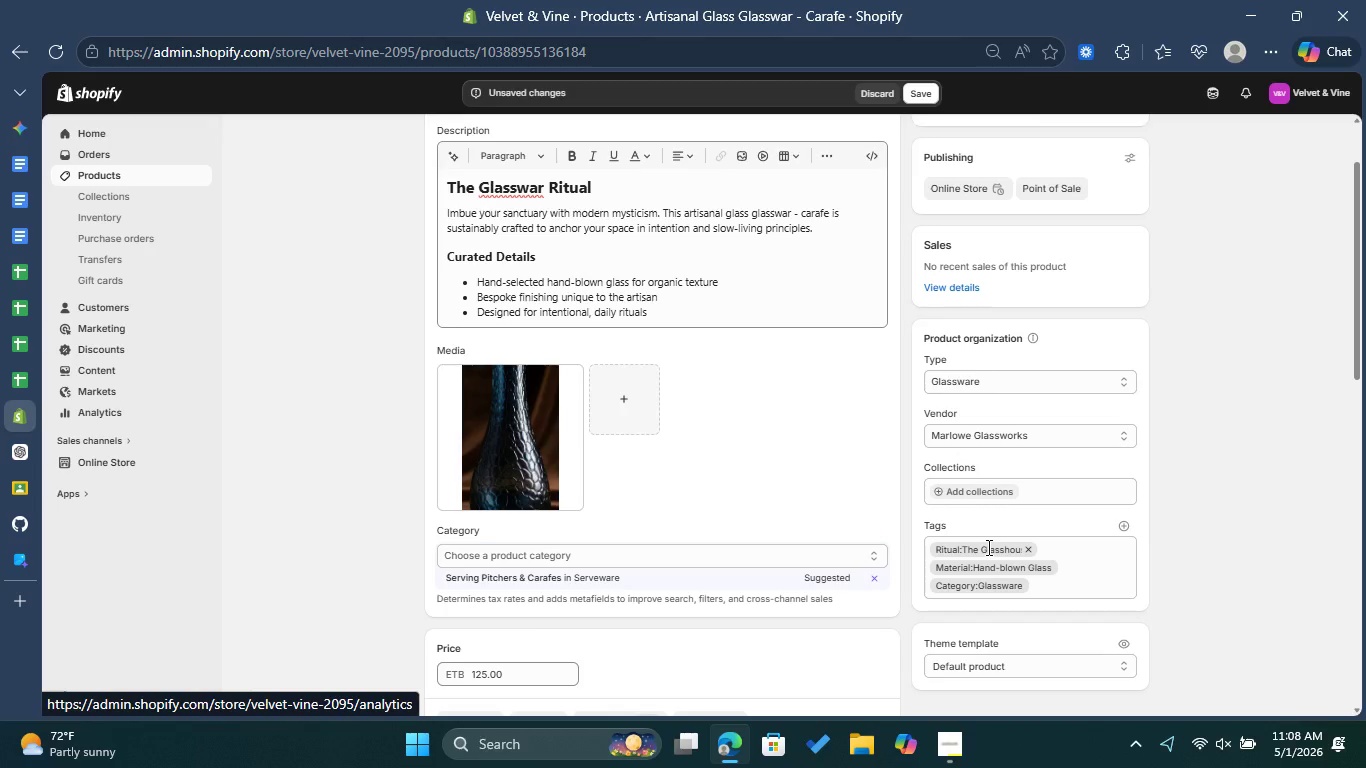 
wait(23.39)
 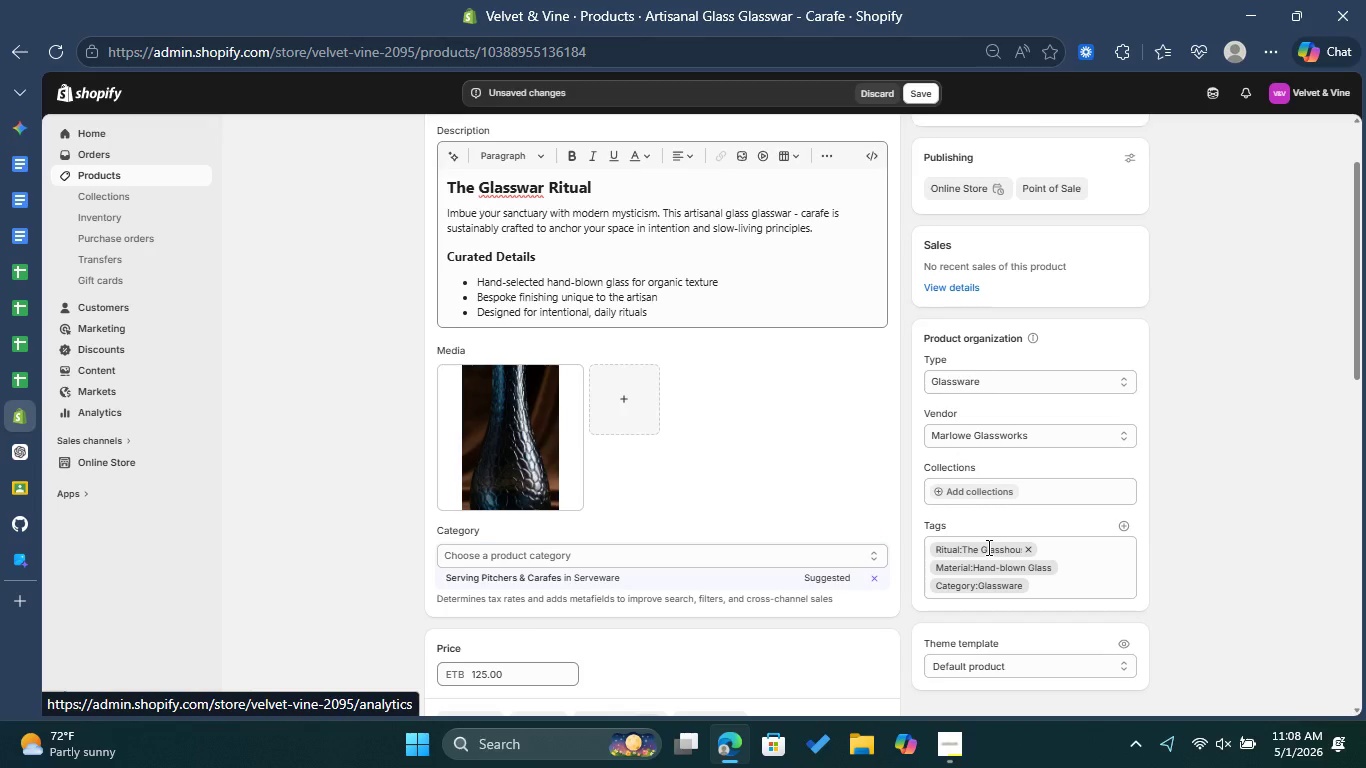 
scroll: coordinate [995, 545], scroll_direction: down, amount: 1.0
 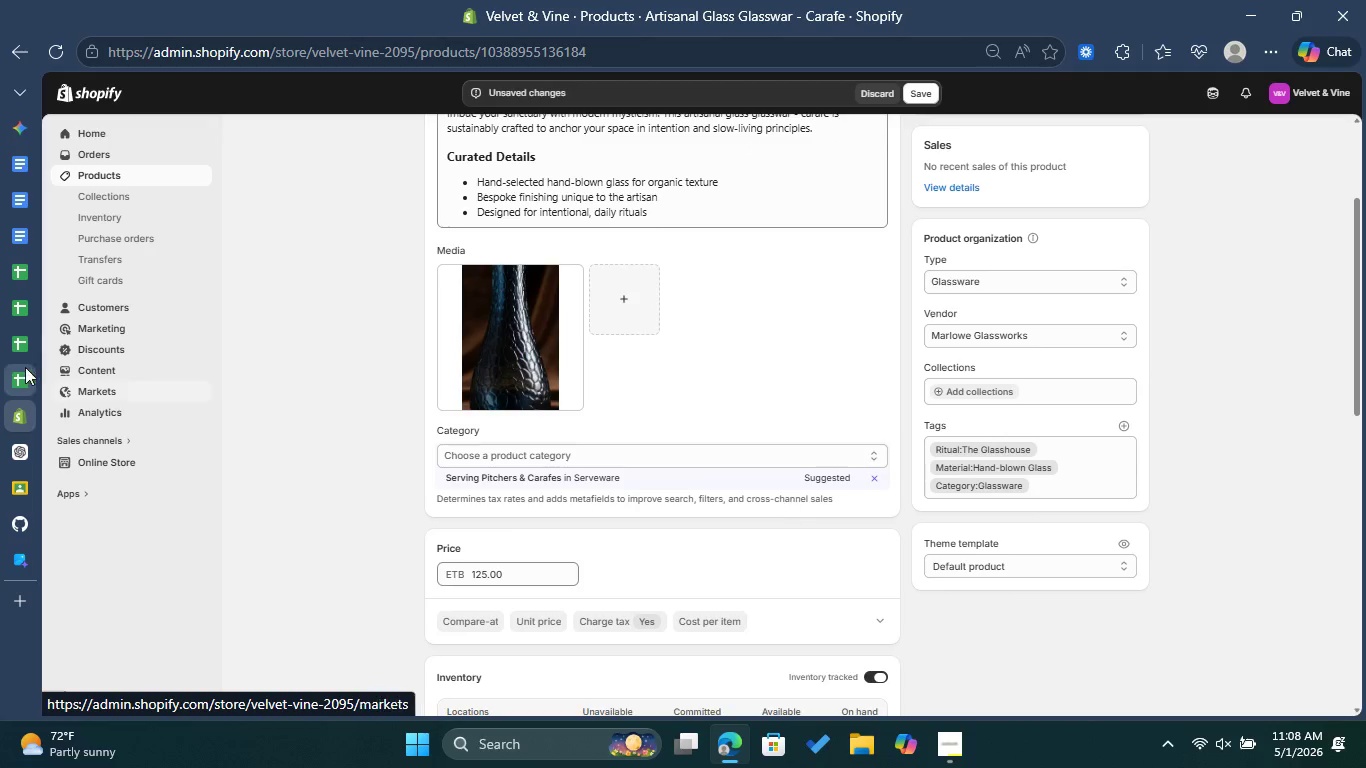 
left_click([16, 310])
 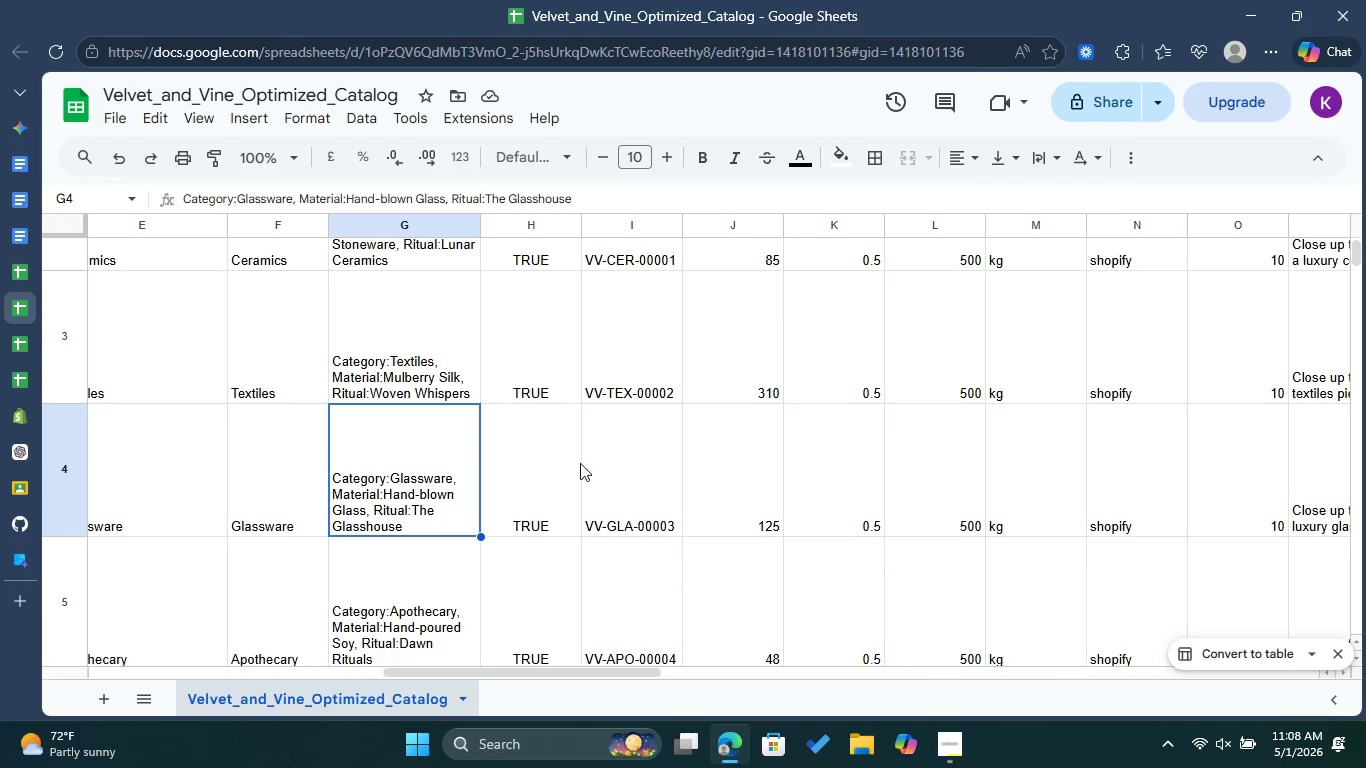 
left_click([599, 461])
 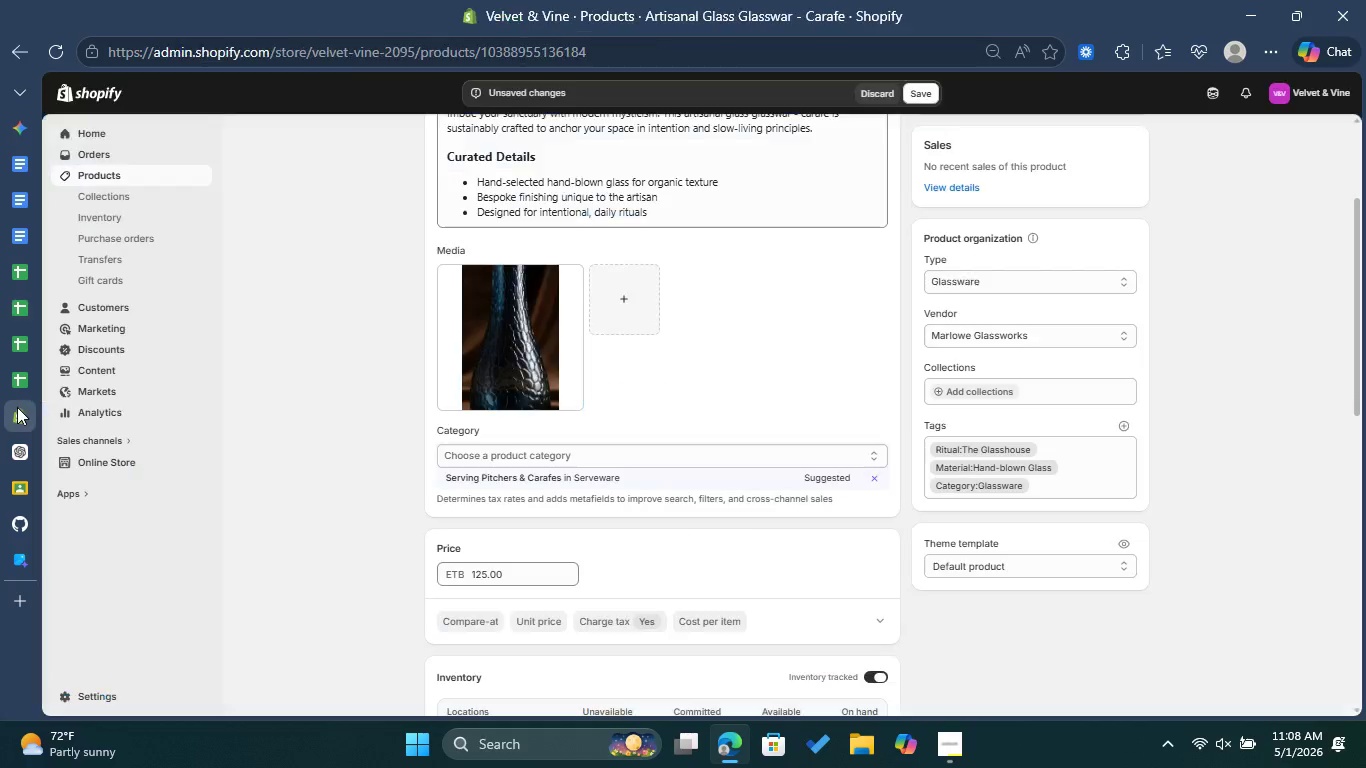 
scroll: coordinate [594, 507], scroll_direction: down, amount: 1.0
 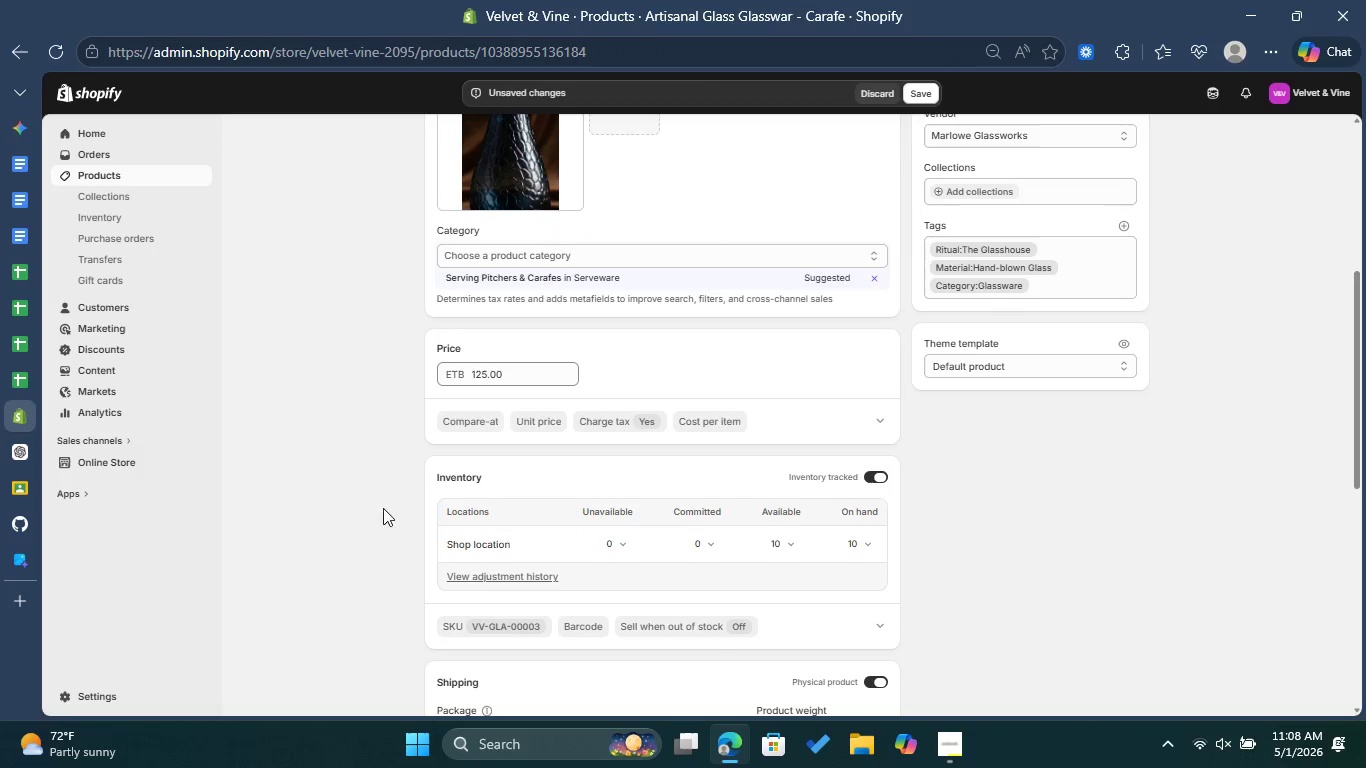 
left_click([17, 294])
 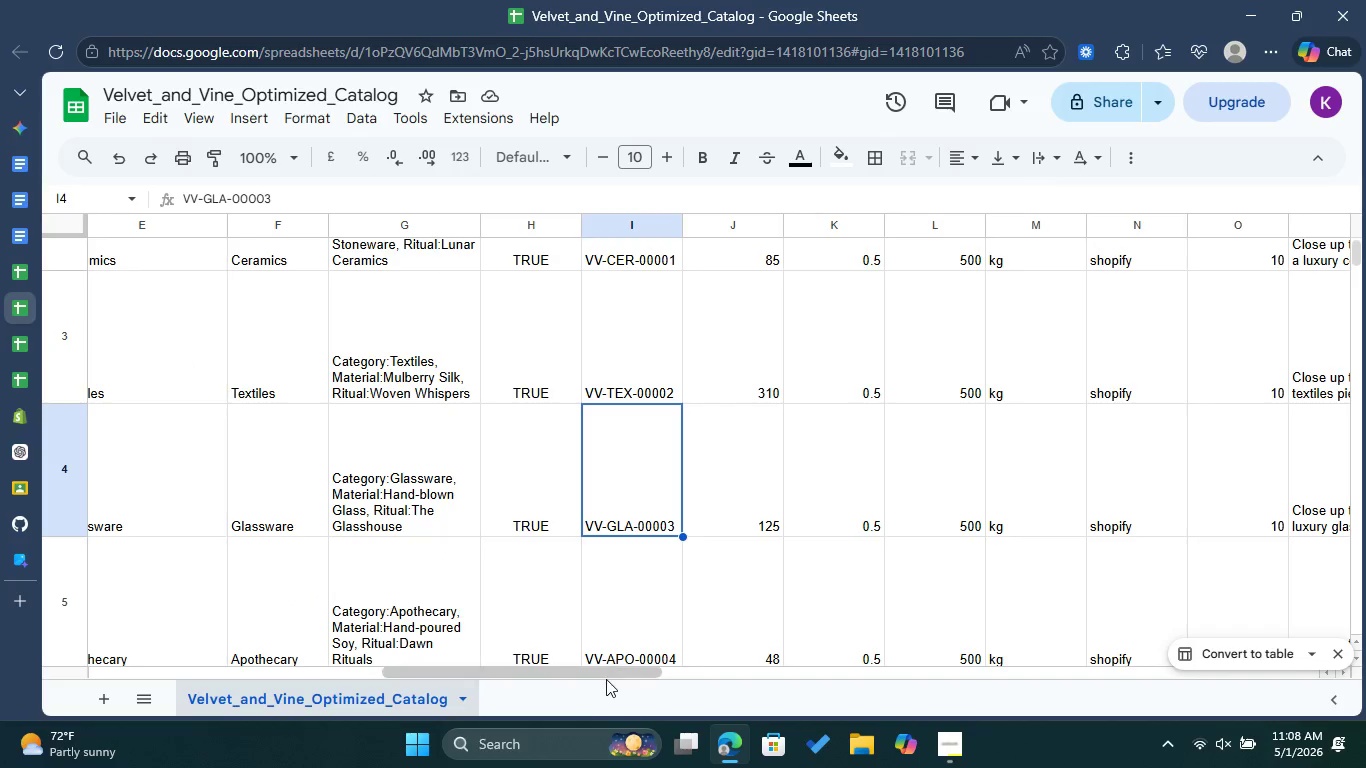 
left_click_drag(start_coordinate=[613, 667], to_coordinate=[684, 668])
 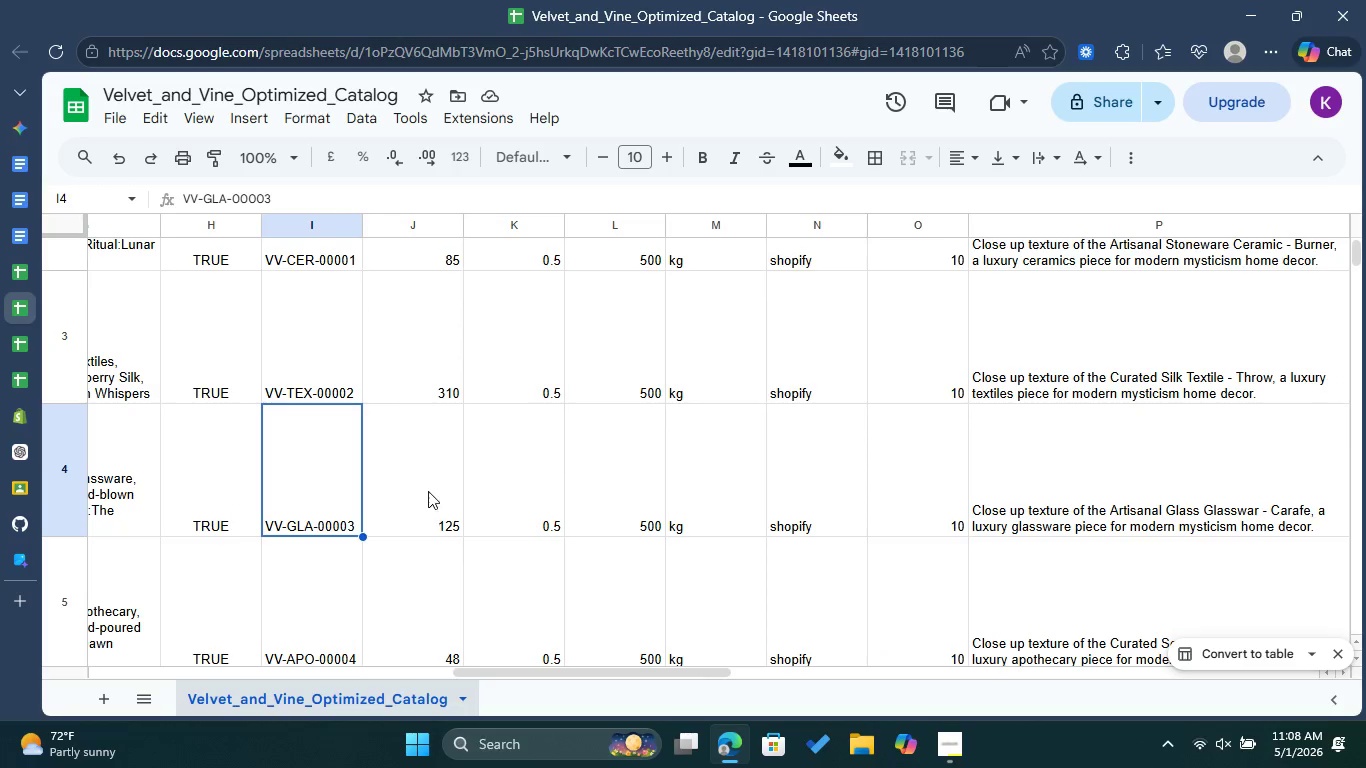 
left_click([413, 483])
 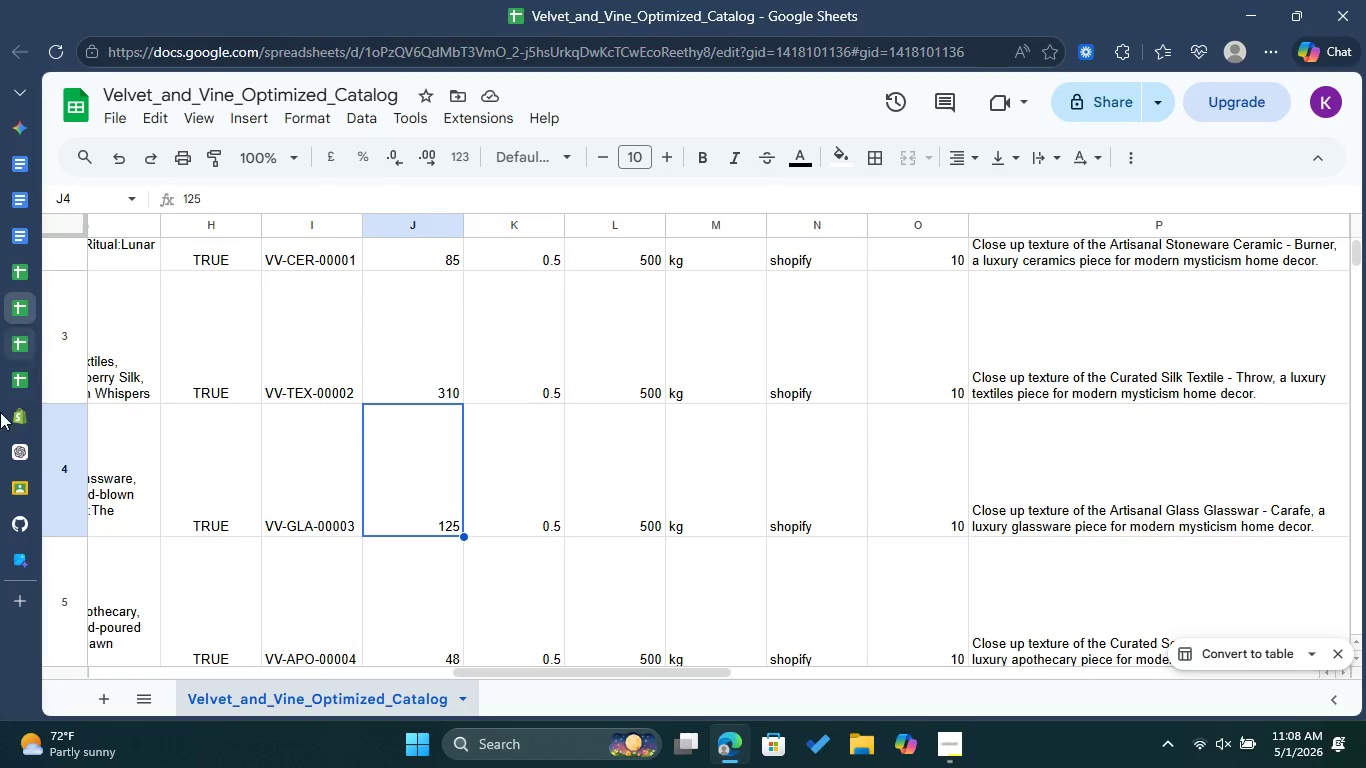 
left_click([14, 415])
 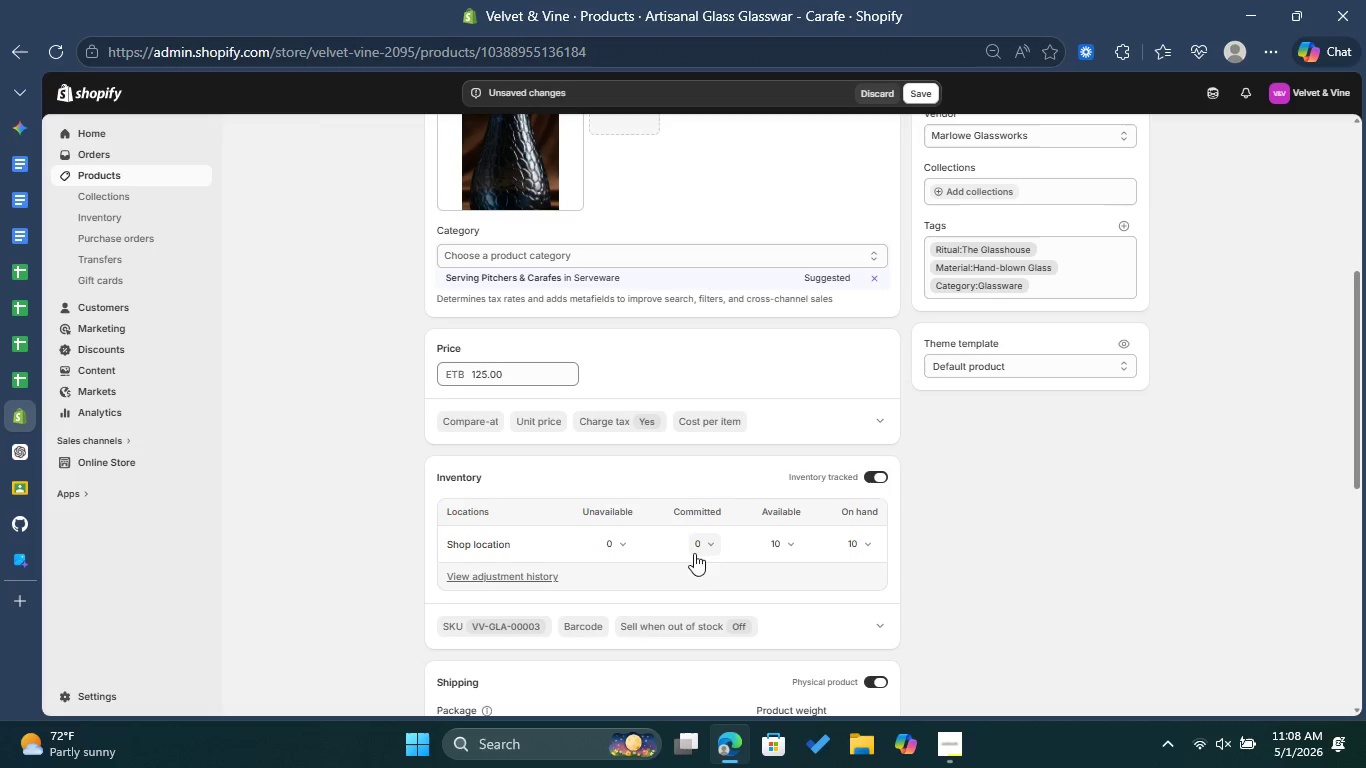 
scroll: coordinate [695, 485], scroll_direction: down, amount: 1.0
 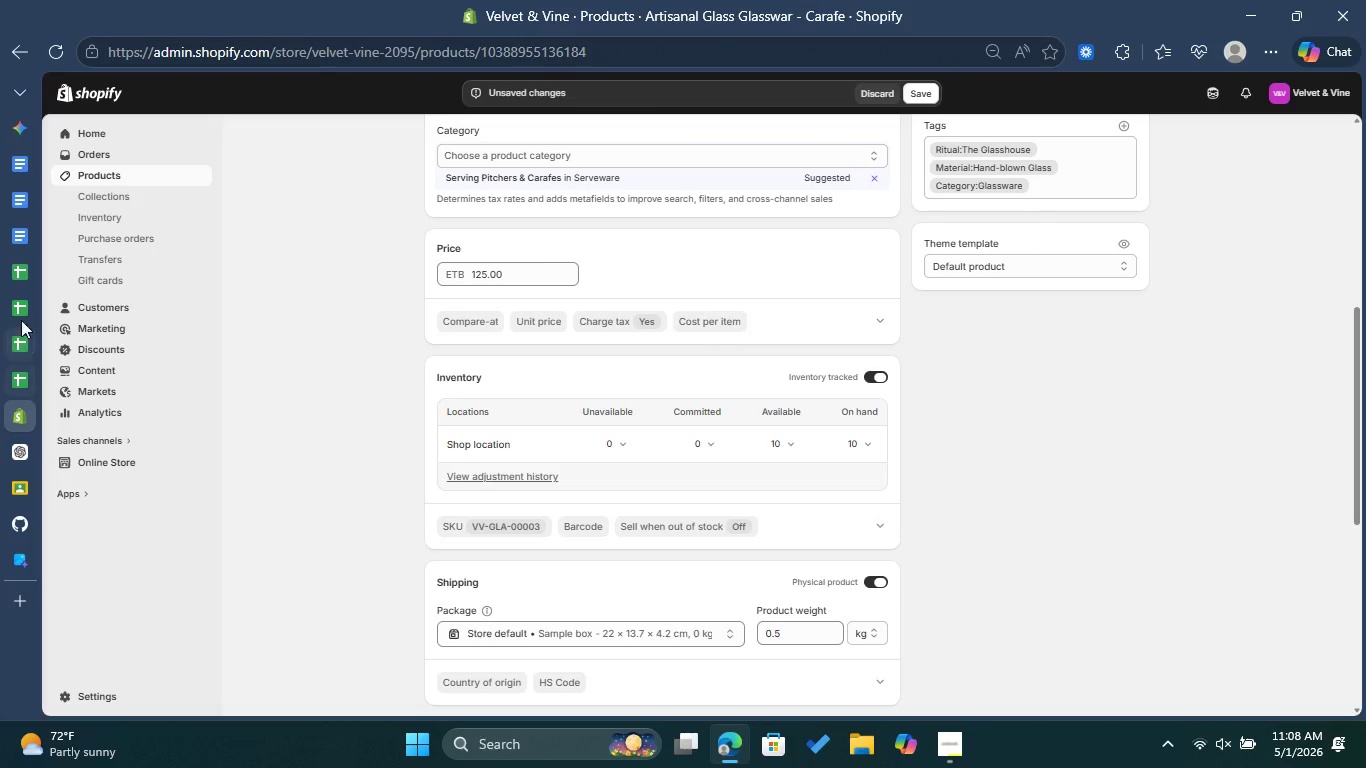 
left_click([21, 315])
 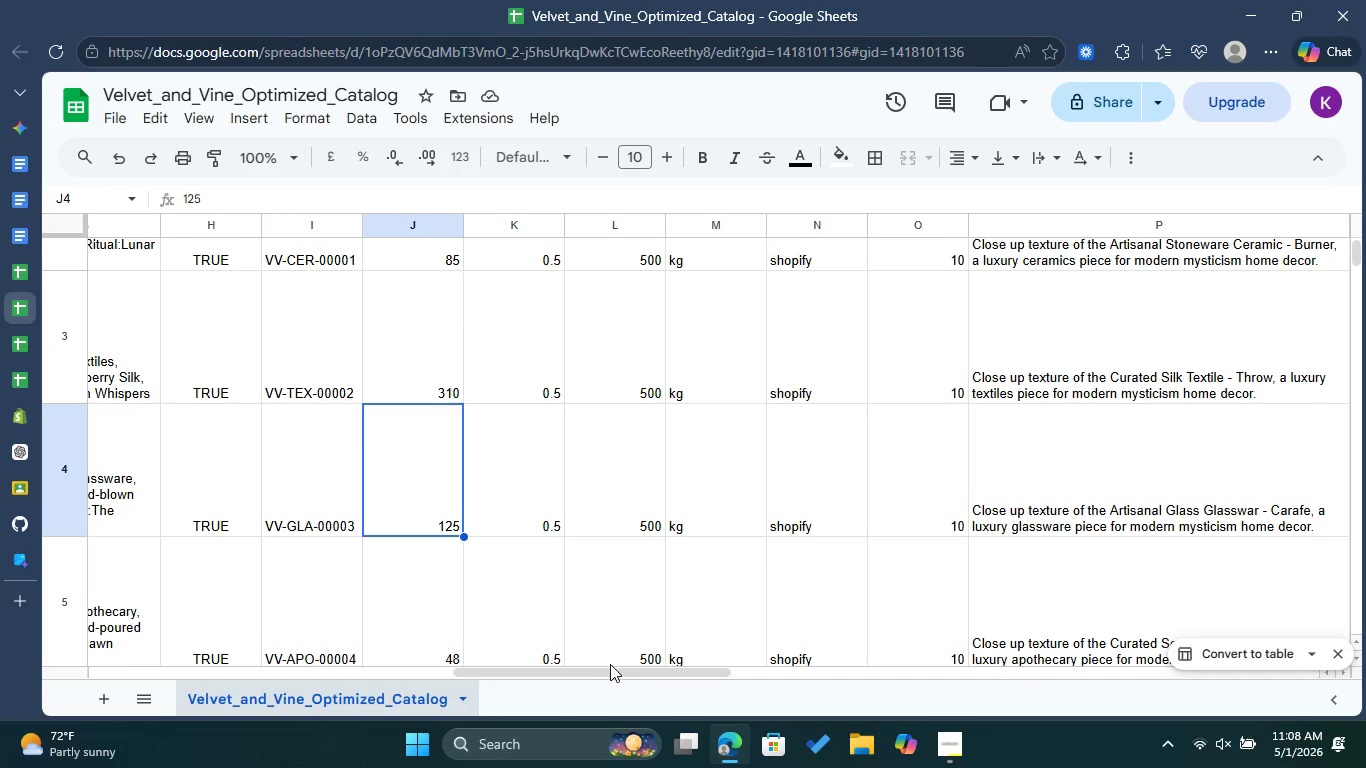 
left_click_drag(start_coordinate=[618, 674], to_coordinate=[724, 684])
 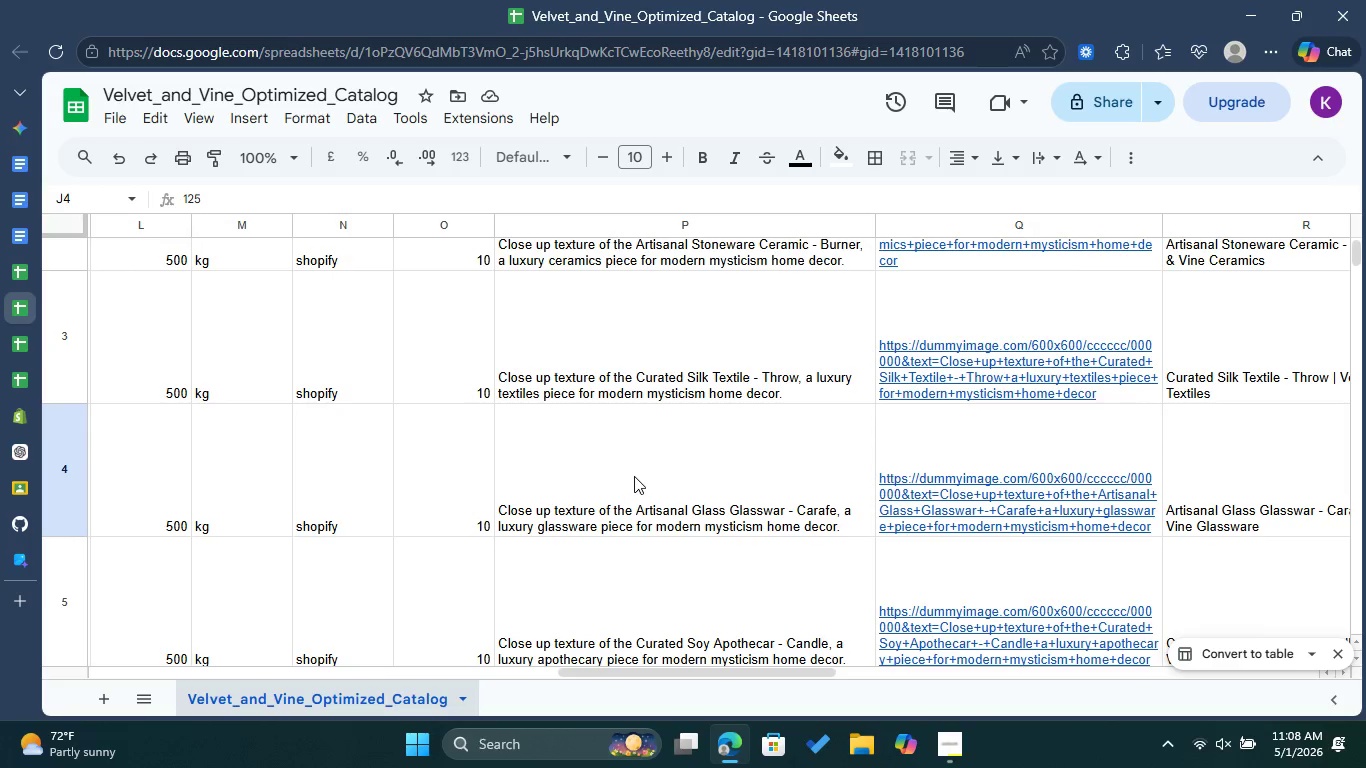 
left_click([634, 475])
 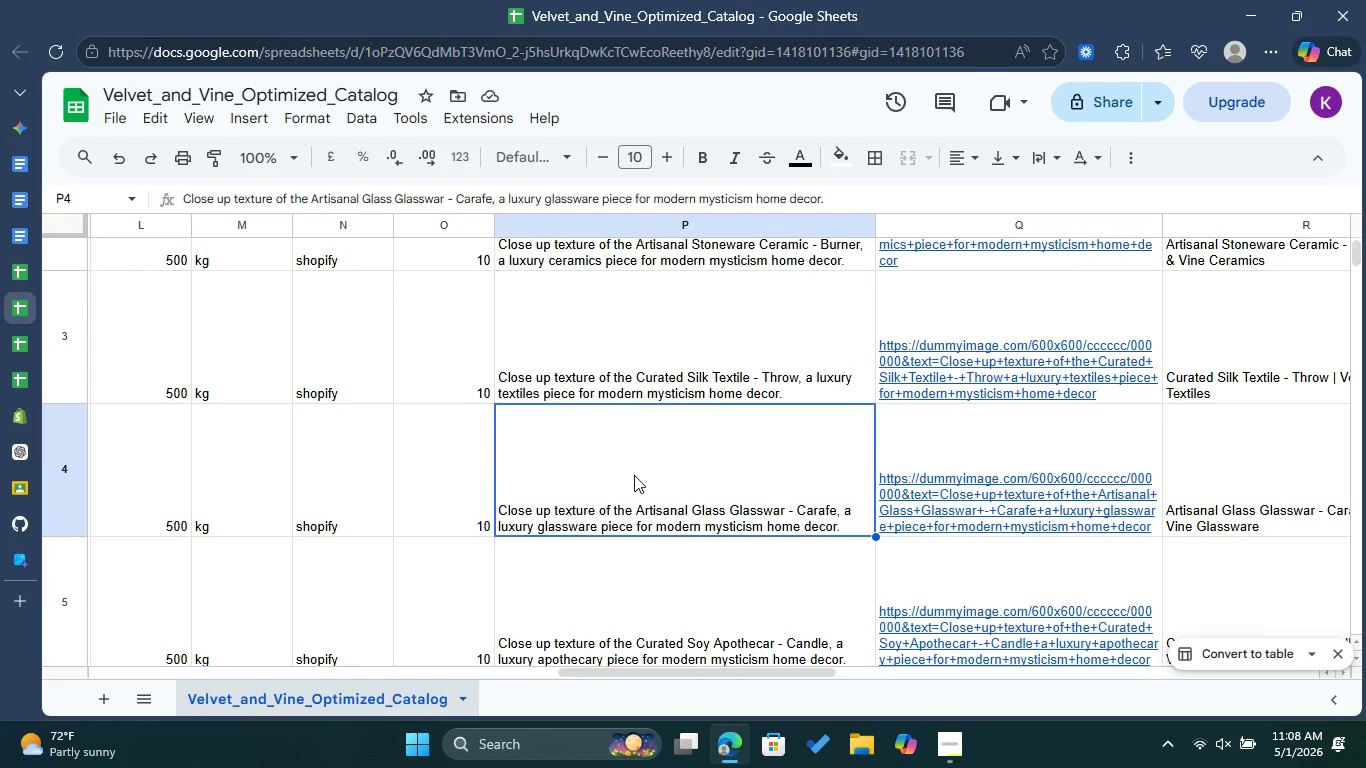 
wait(9.49)
 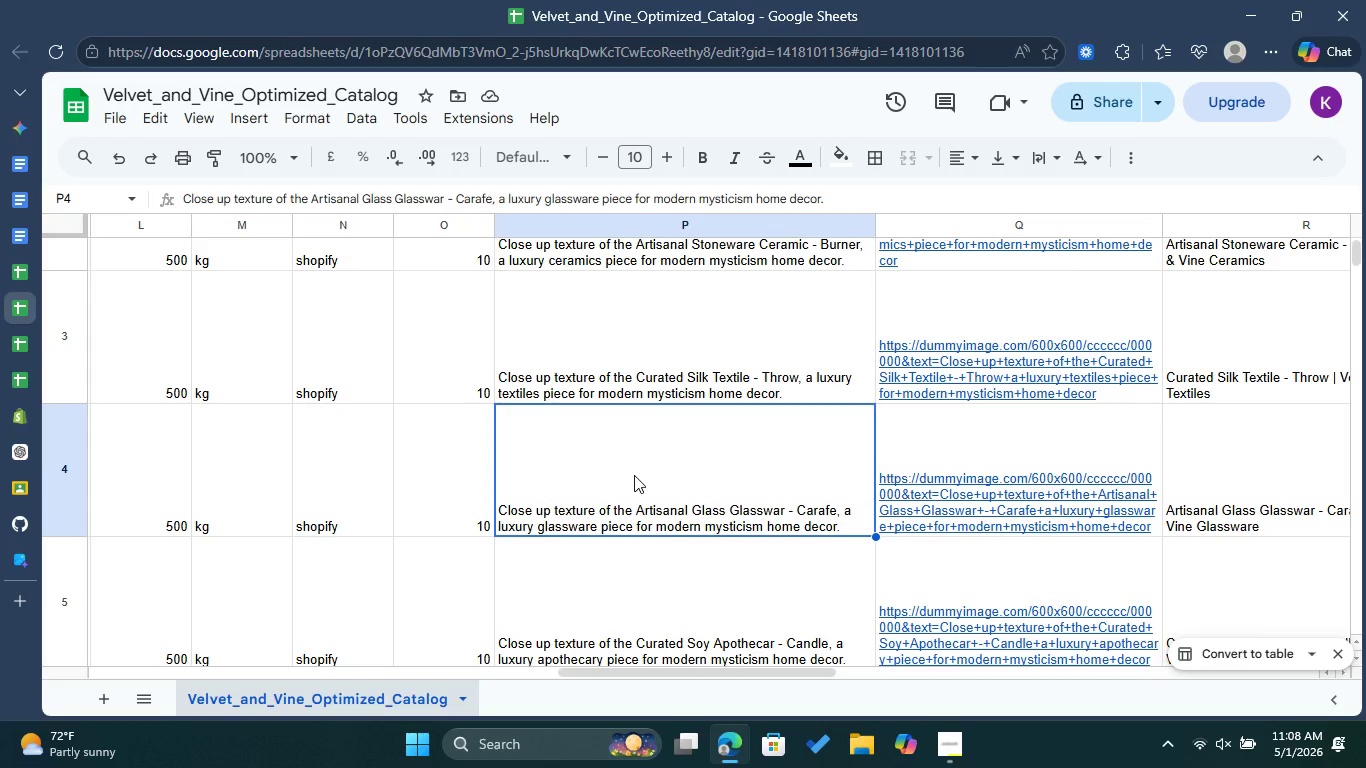 
left_click([16, 406])
 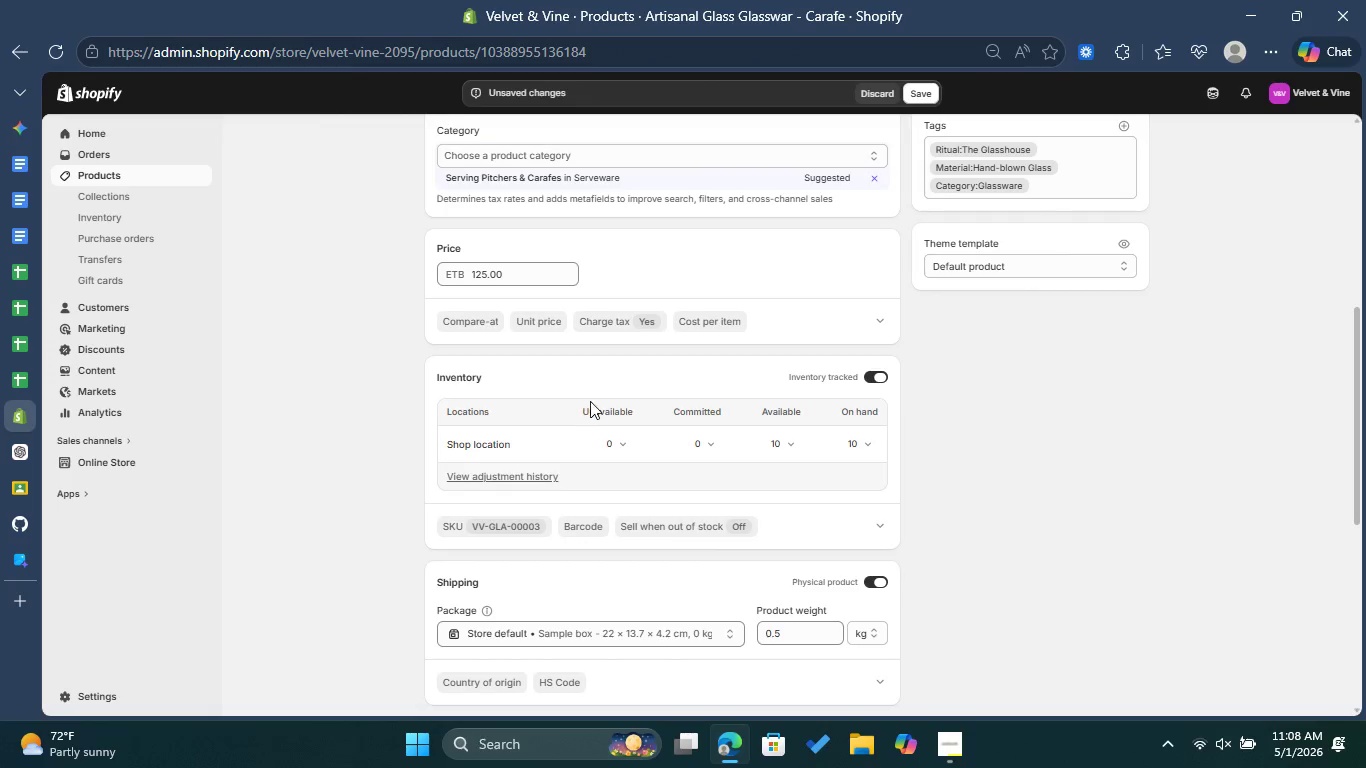 
scroll: coordinate [591, 401], scroll_direction: up, amount: 3.0
 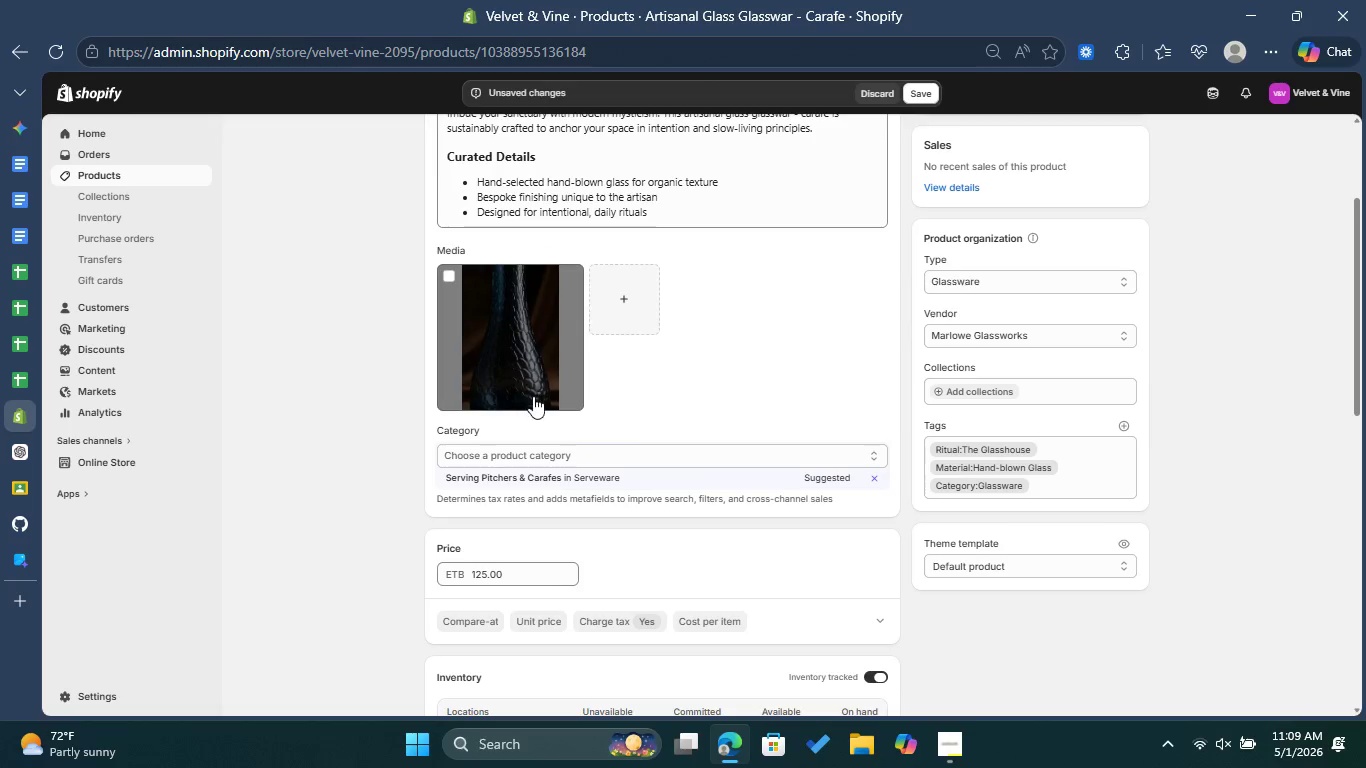 
scroll: coordinate [569, 445], scroll_direction: down, amount: 1.0
 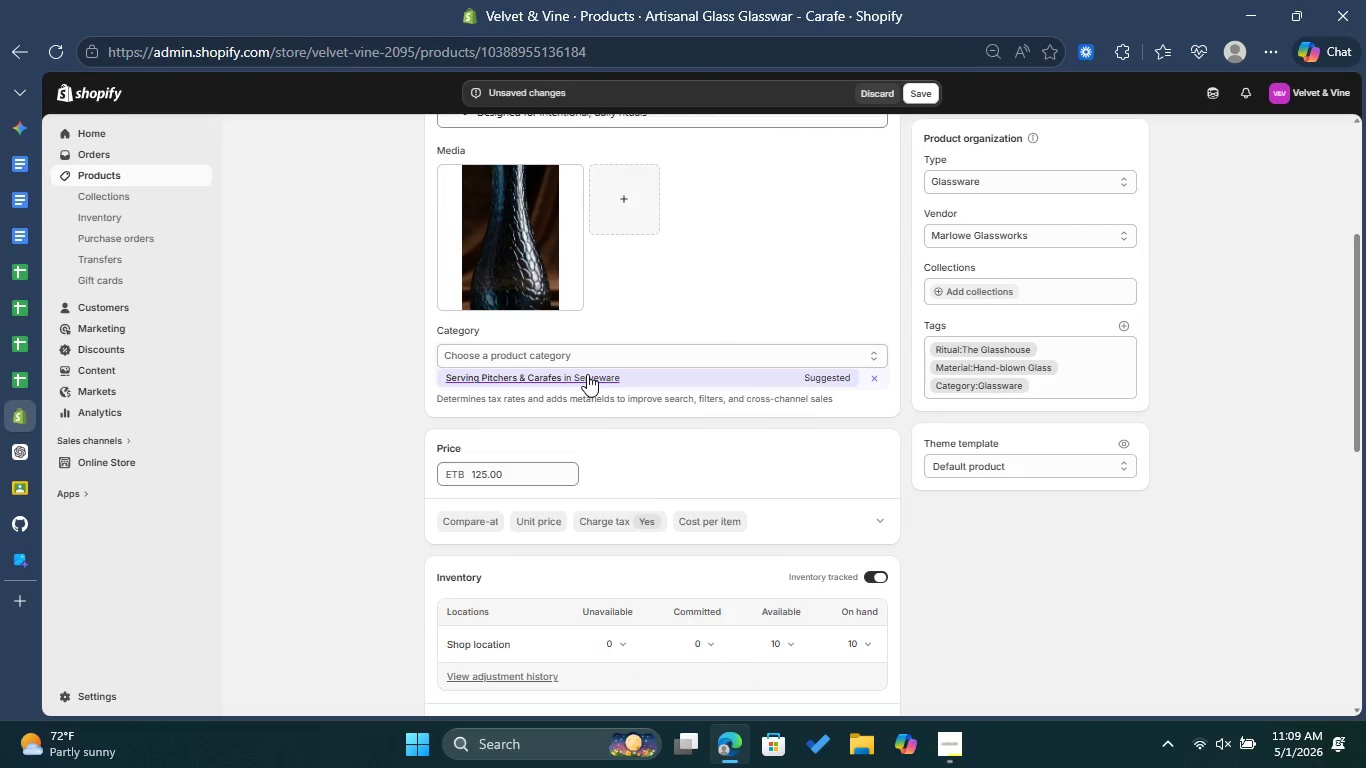 
left_click([587, 374])
 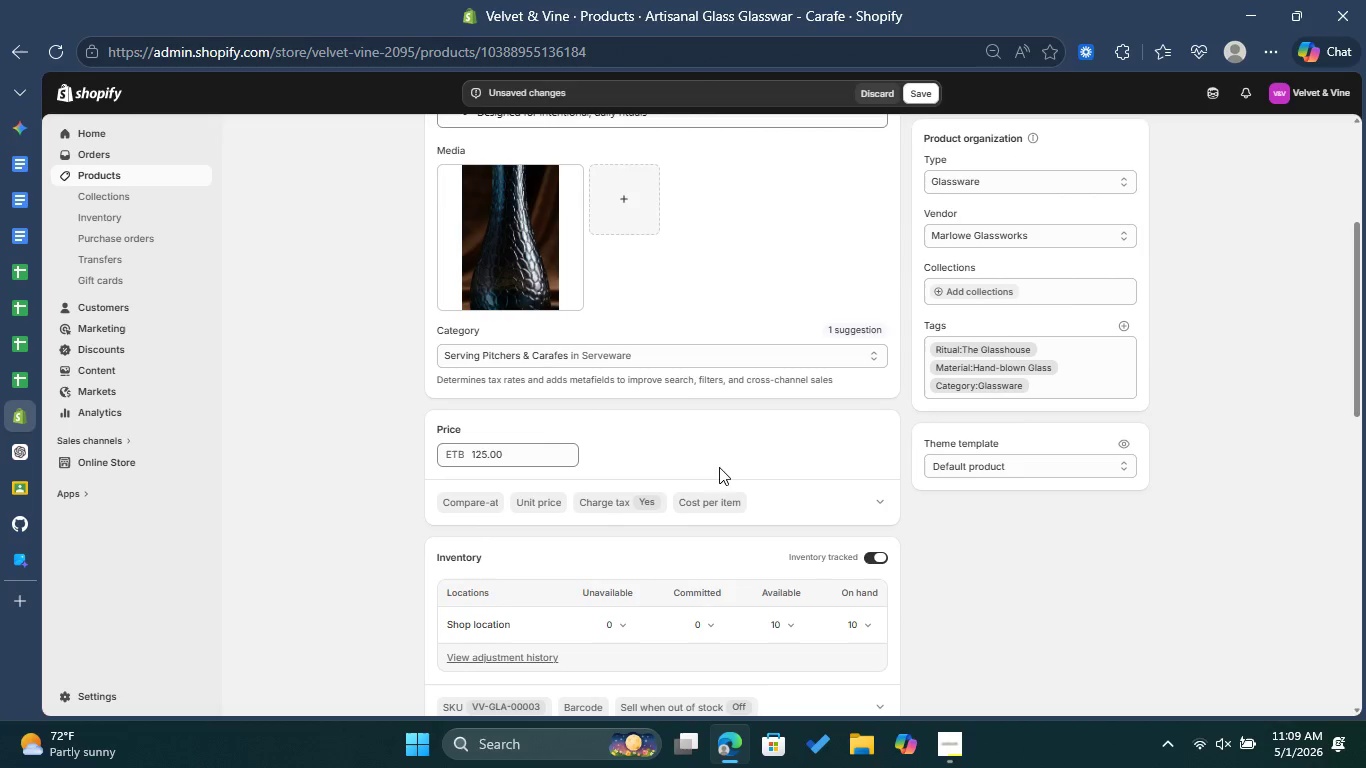 
scroll: coordinate [696, 471], scroll_direction: down, amount: 1.0
 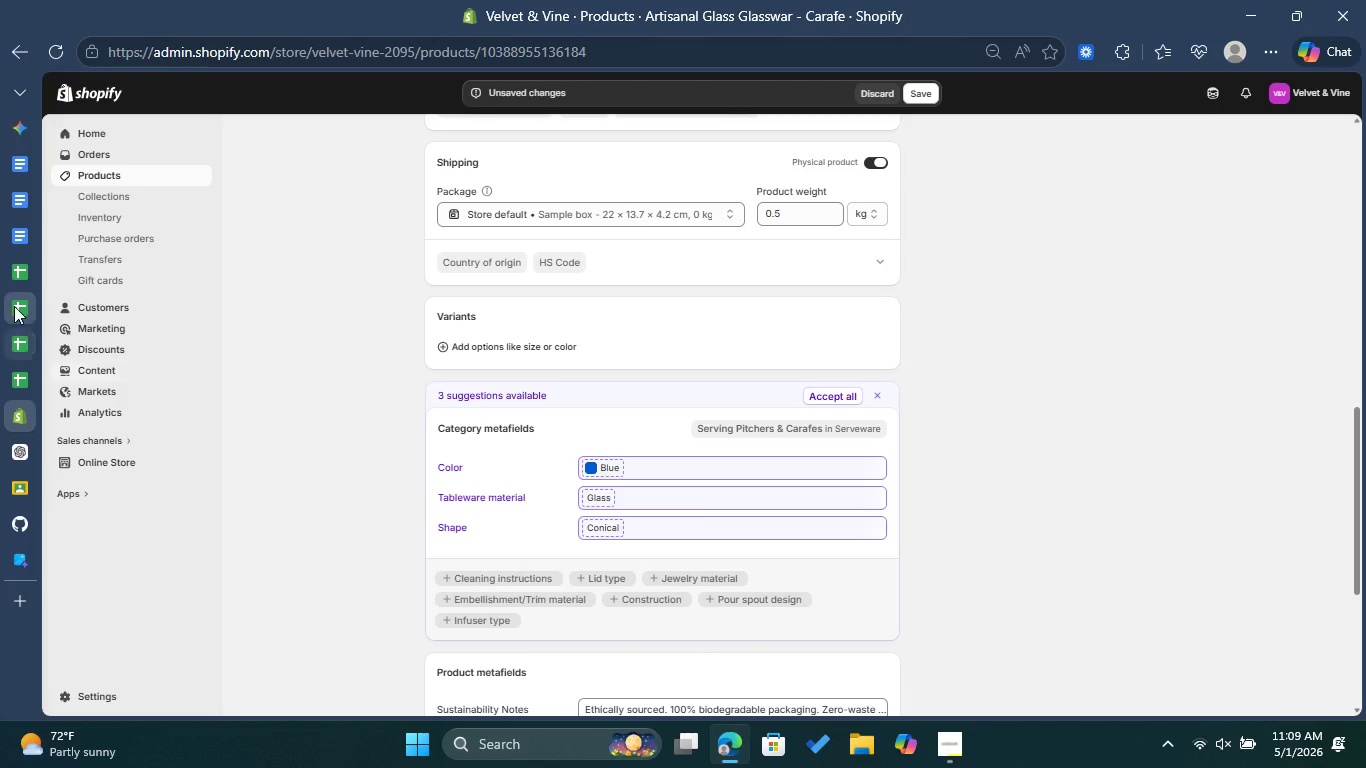 
left_click([34, 306])
 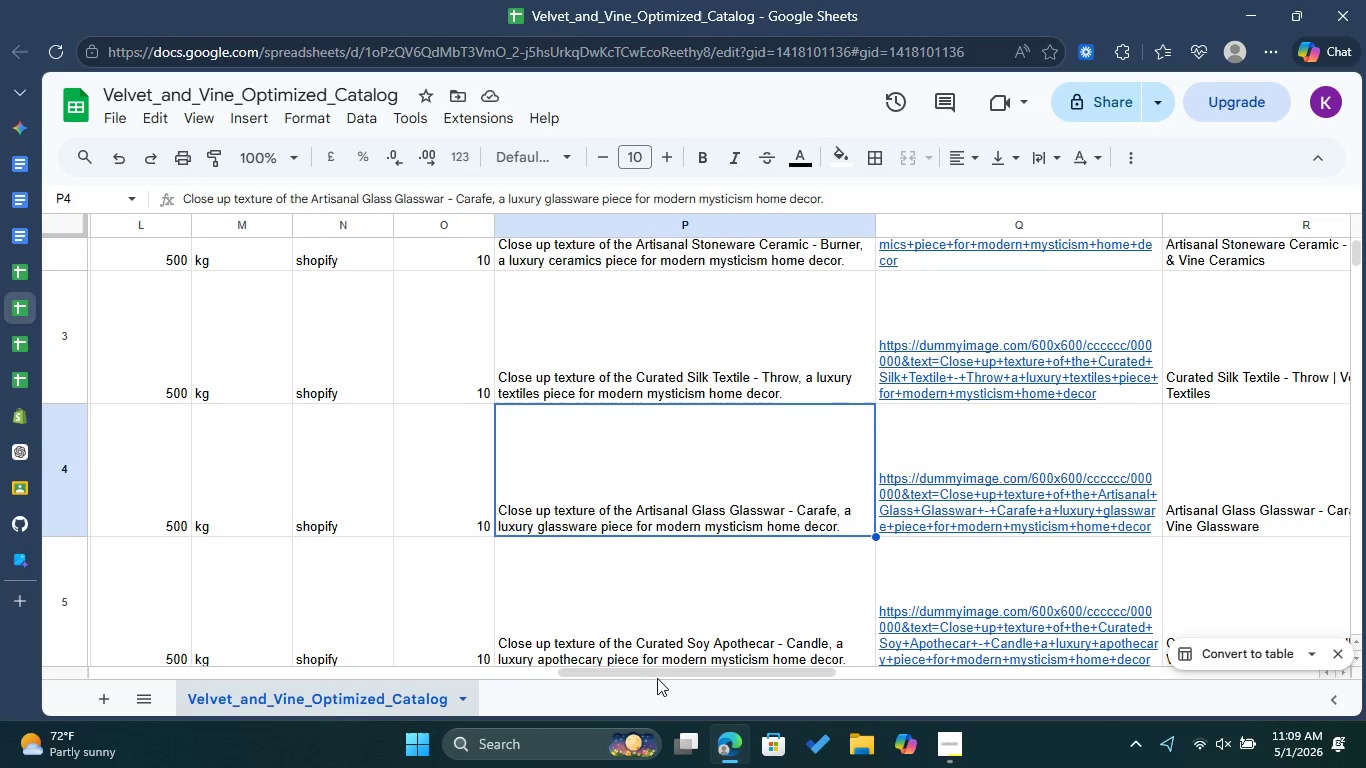 
left_click_drag(start_coordinate=[661, 669], to_coordinate=[795, 681])
 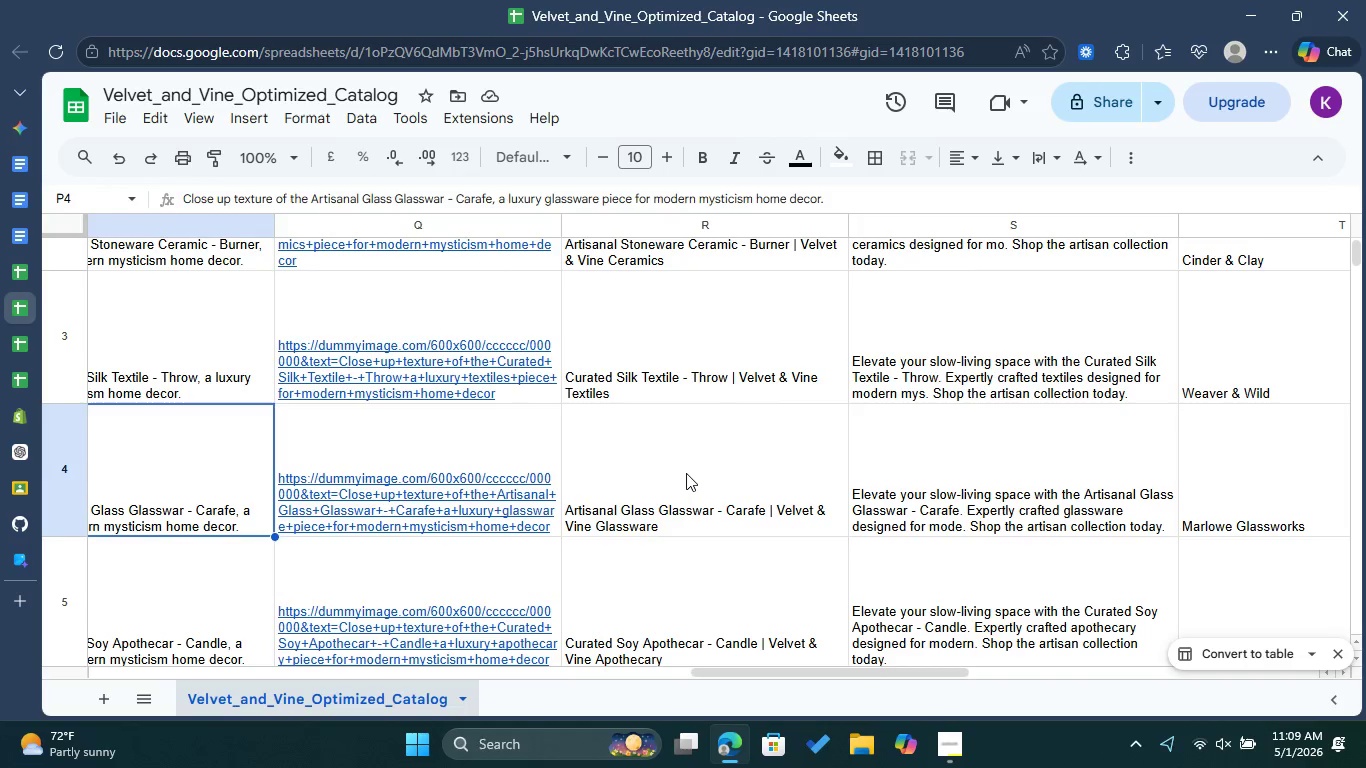 
left_click([686, 473])
 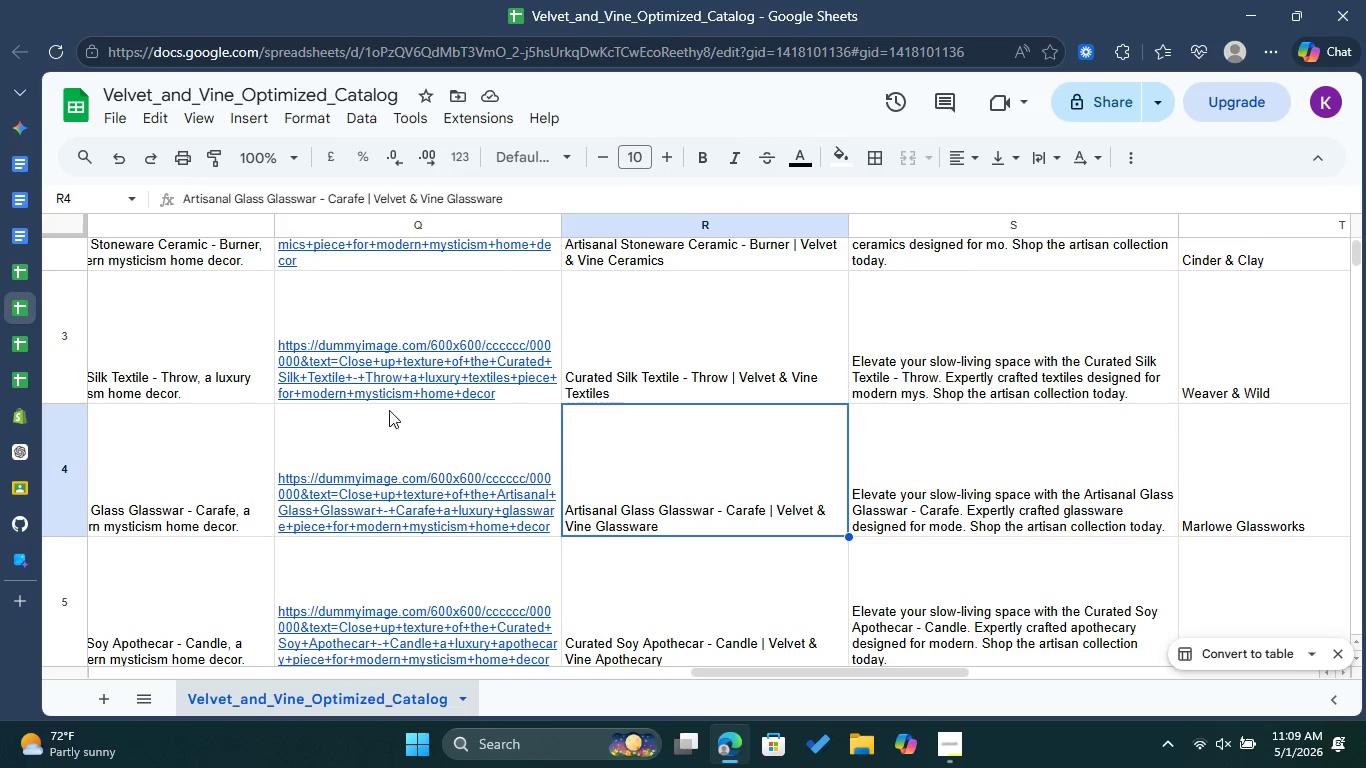 
left_click([9, 415])
 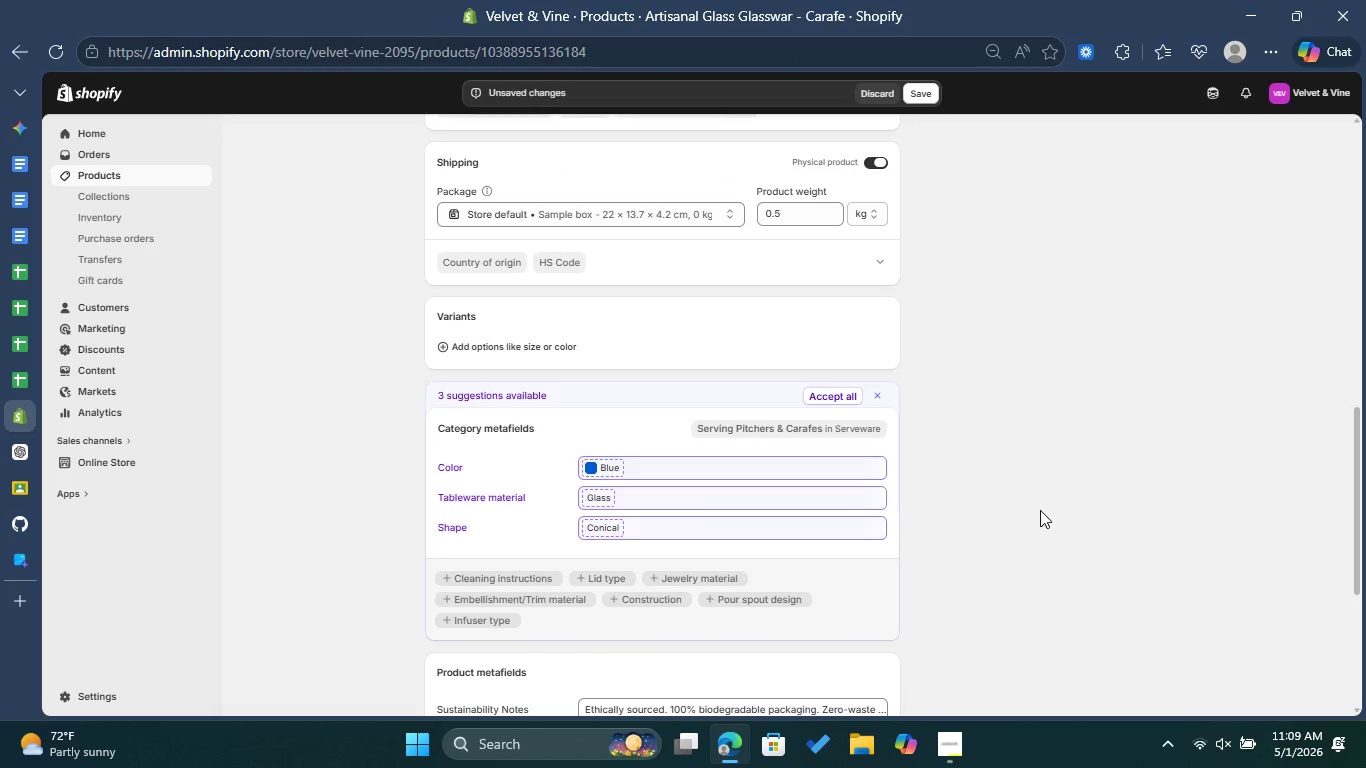 
scroll: coordinate [1040, 510], scroll_direction: down, amount: 5.0
 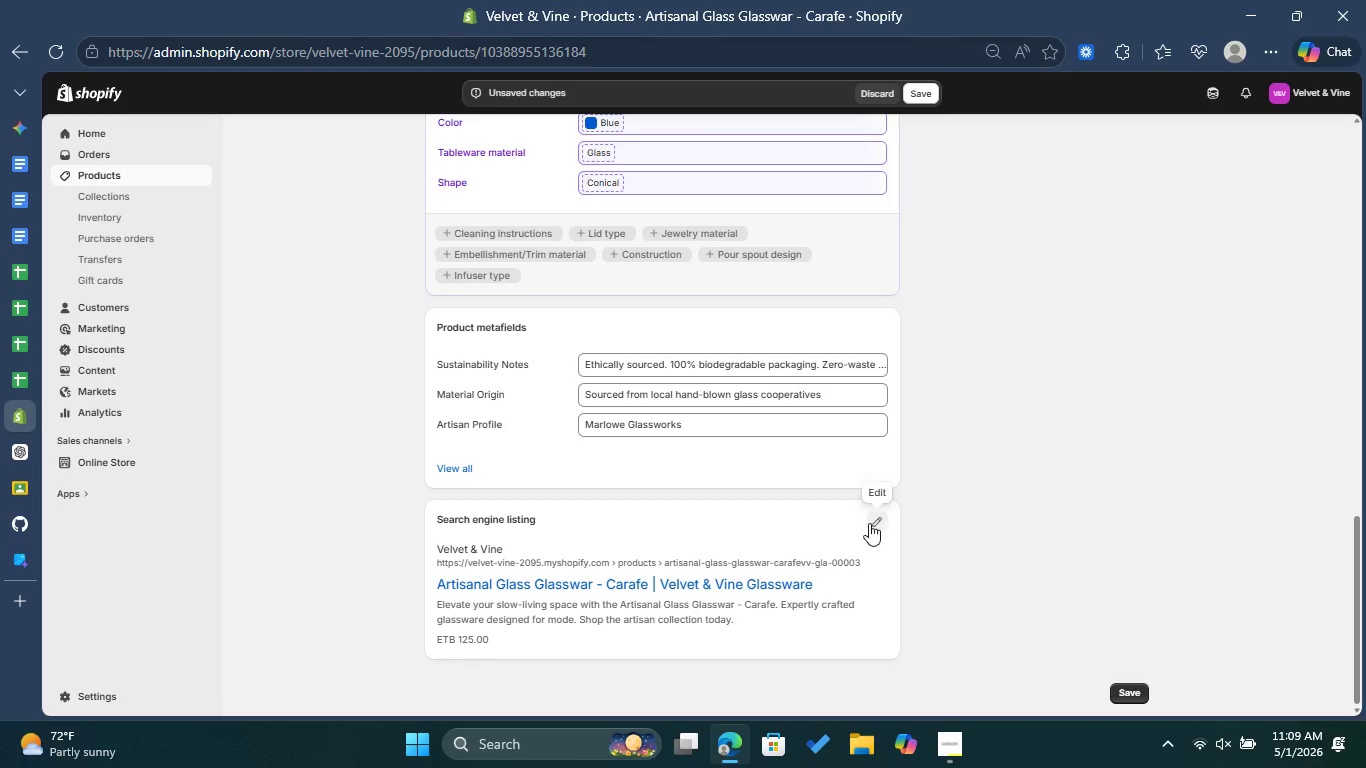 
left_click([869, 523])
 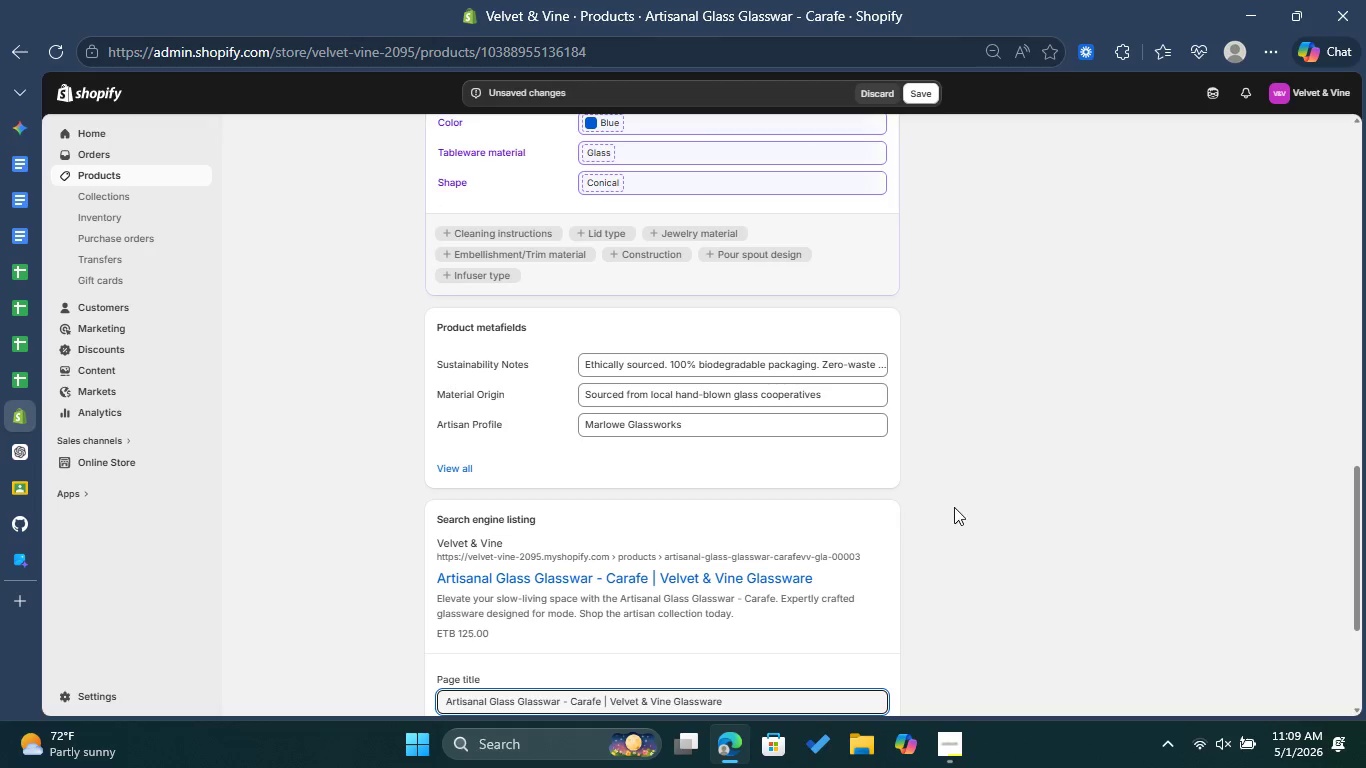 
scroll: coordinate [957, 506], scroll_direction: down, amount: 3.0
 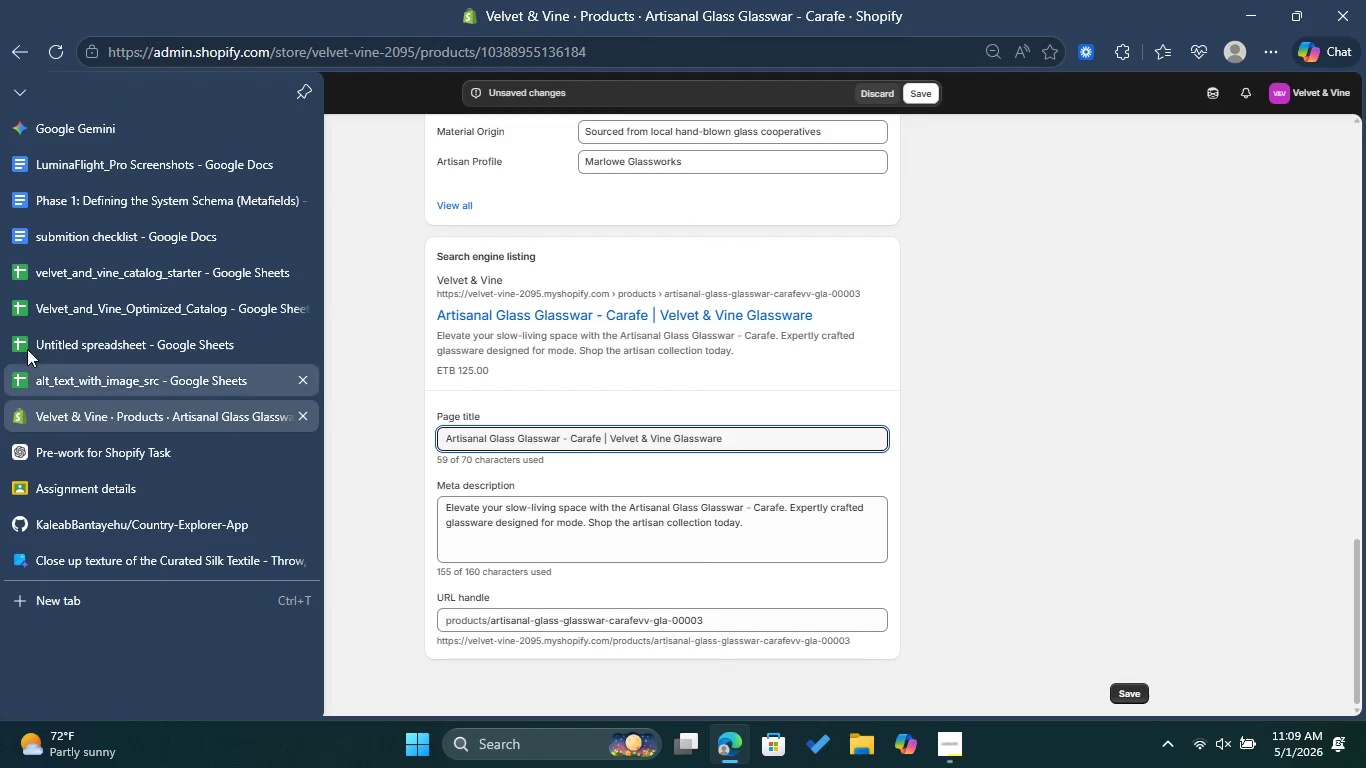 
left_click([42, 307])
 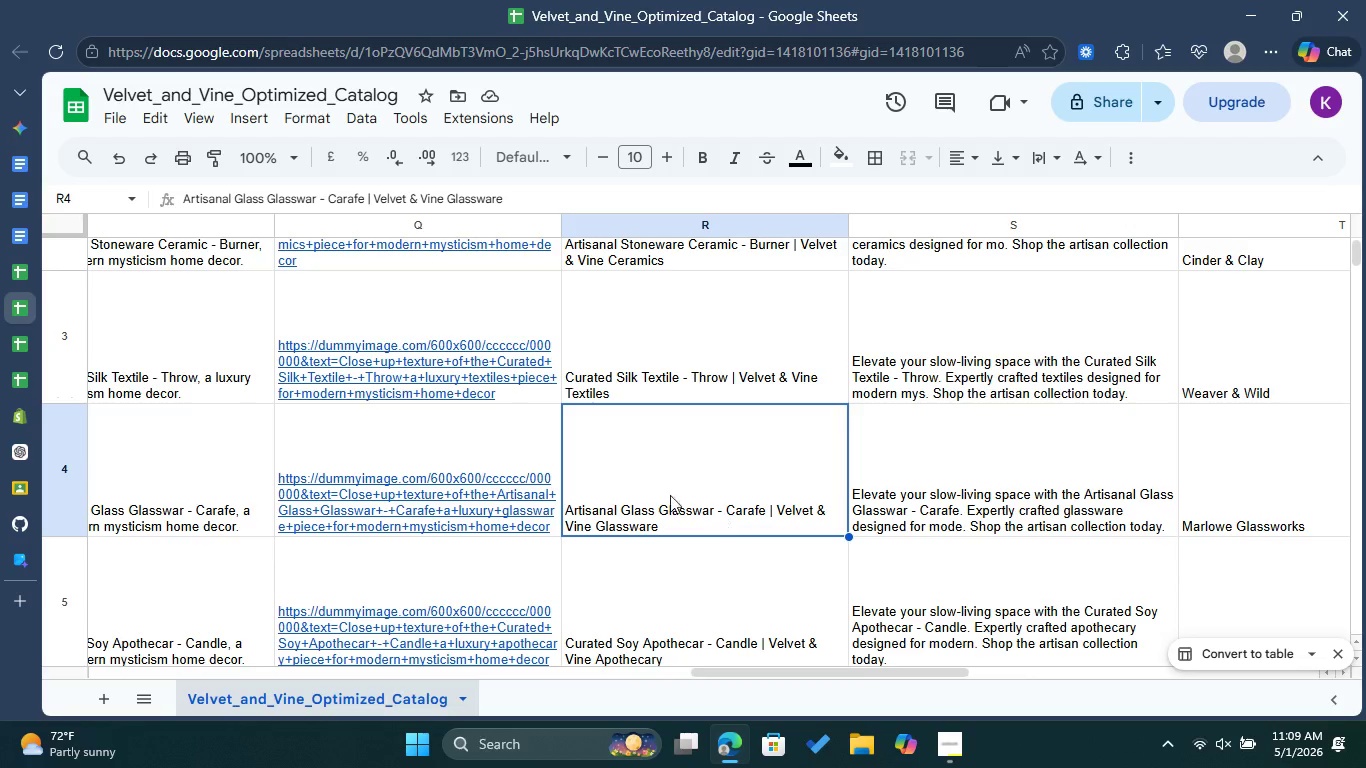 
wait(7.05)
 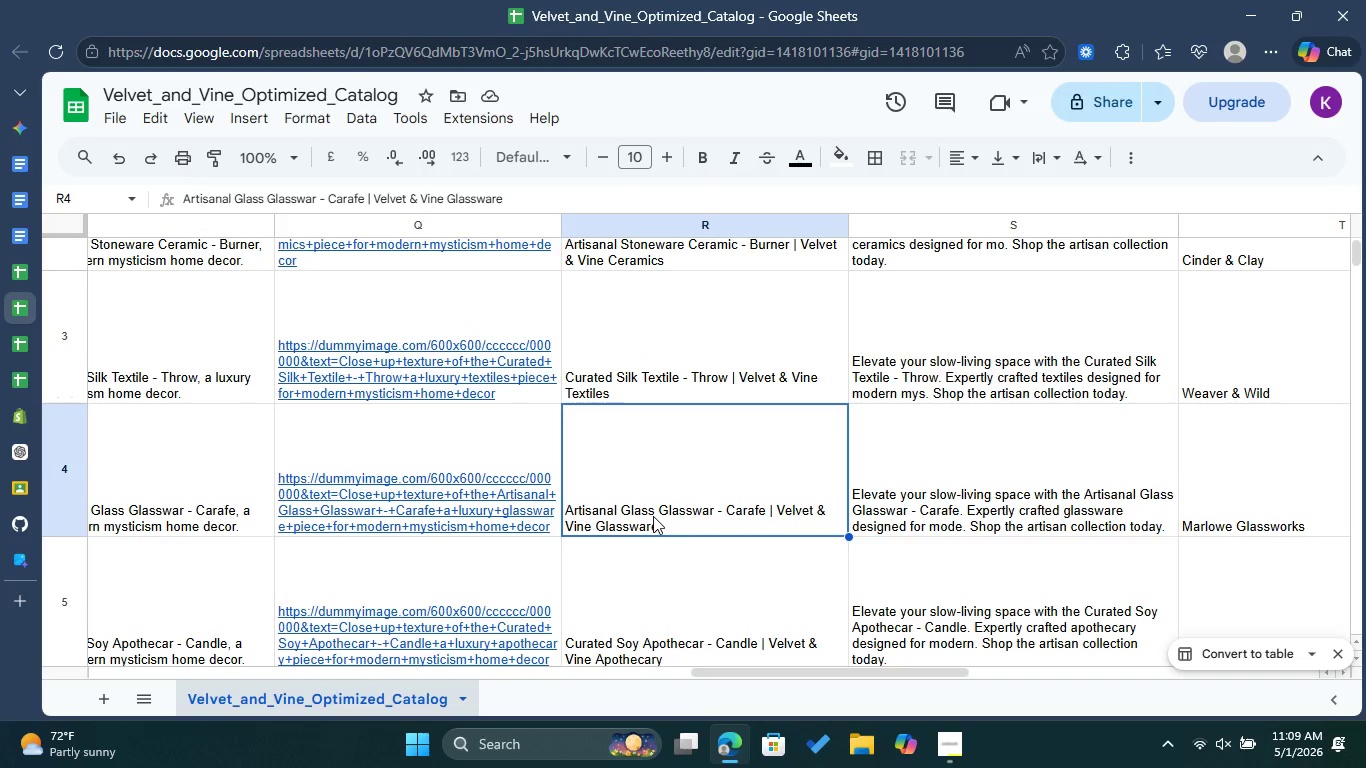 
left_click([25, 420])
 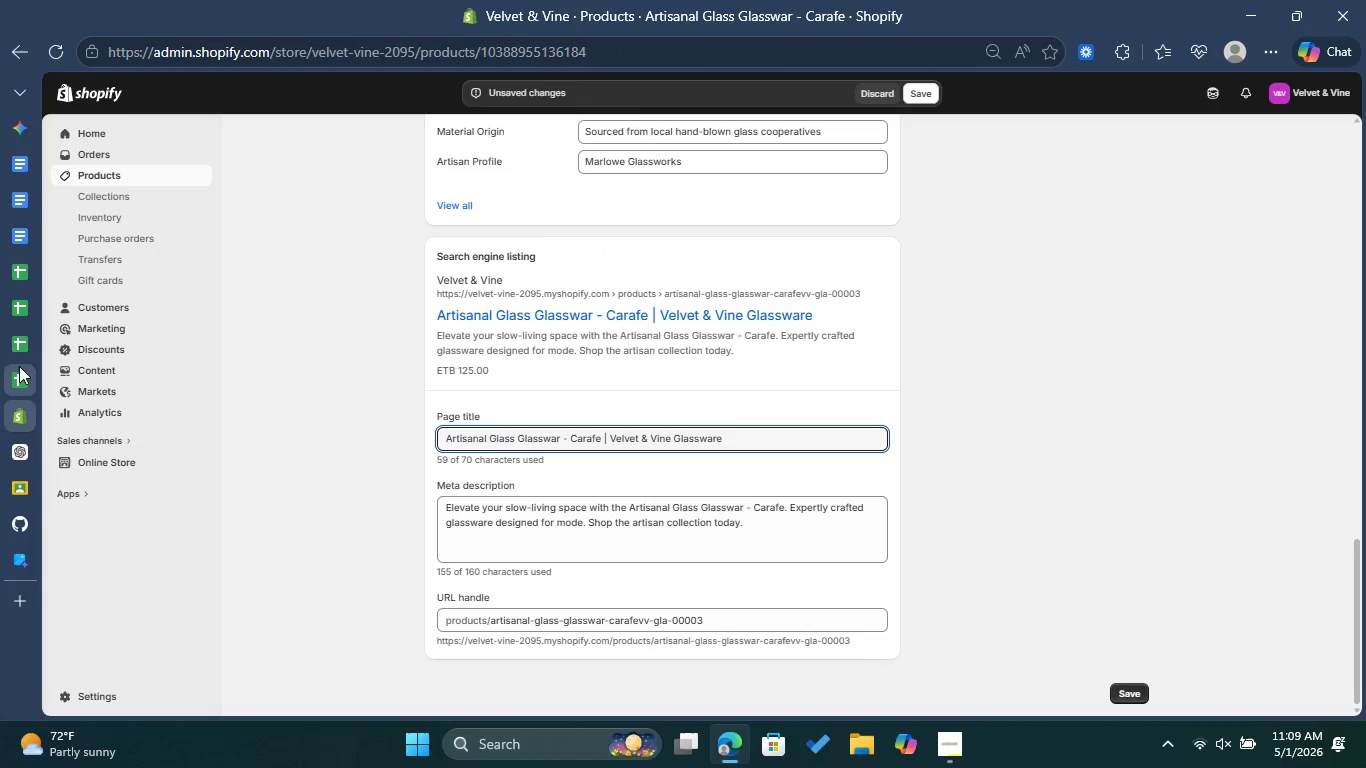 
left_click([12, 306])
 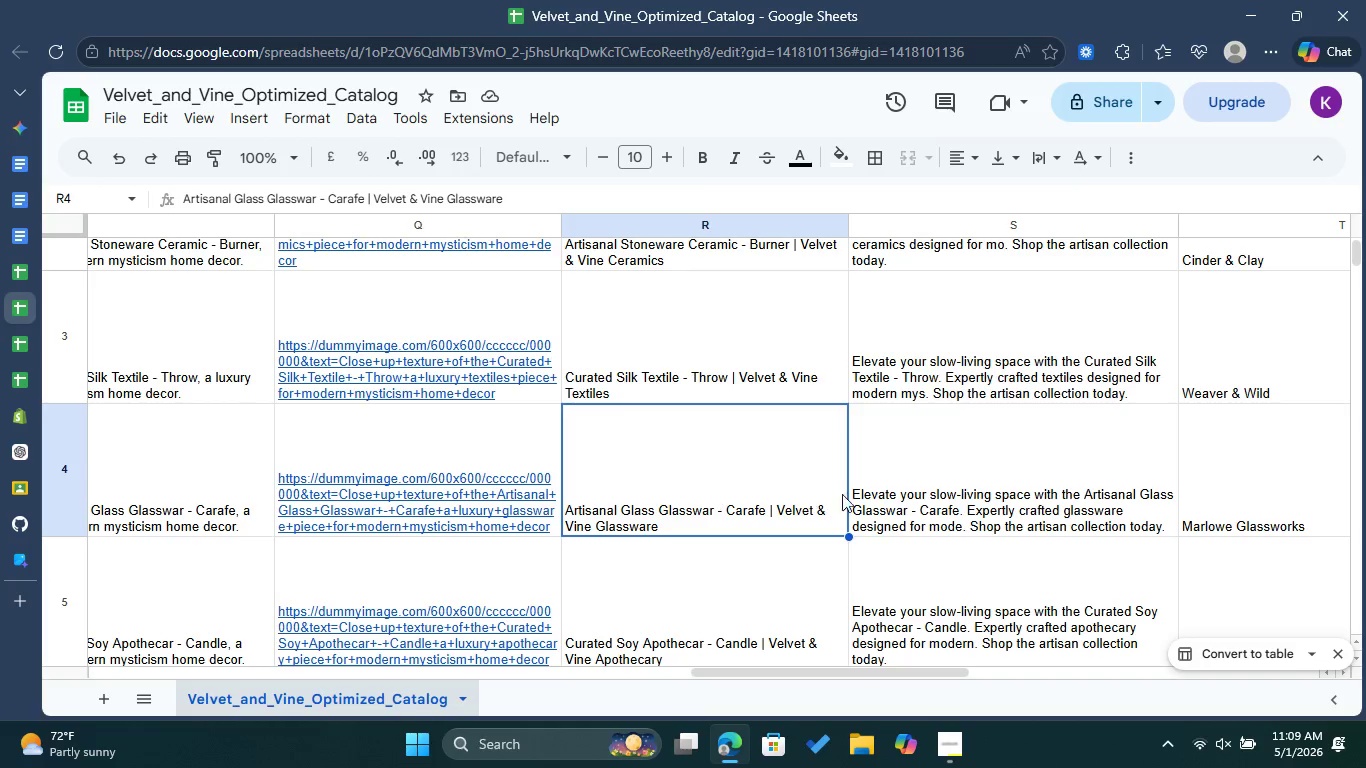 
left_click([969, 488])
 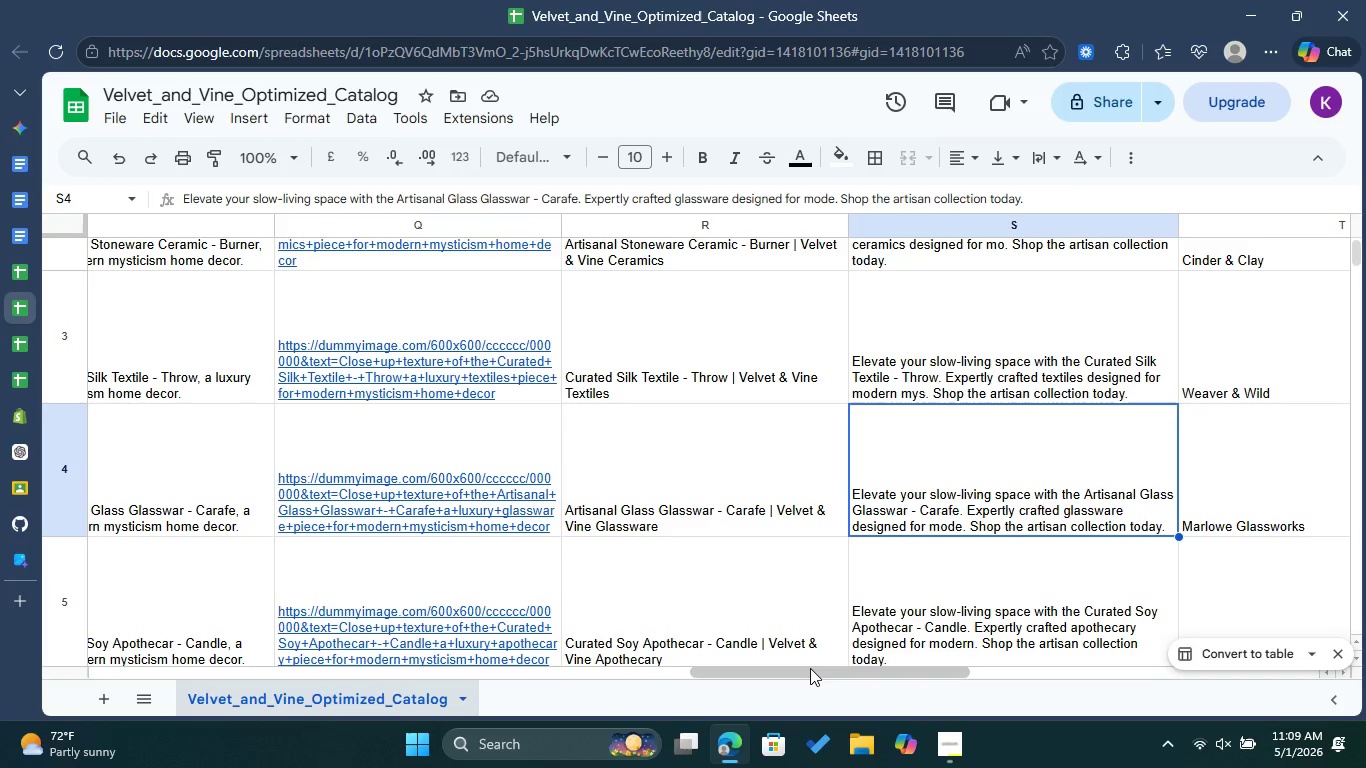 
left_click_drag(start_coordinate=[810, 668], to_coordinate=[886, 668])
 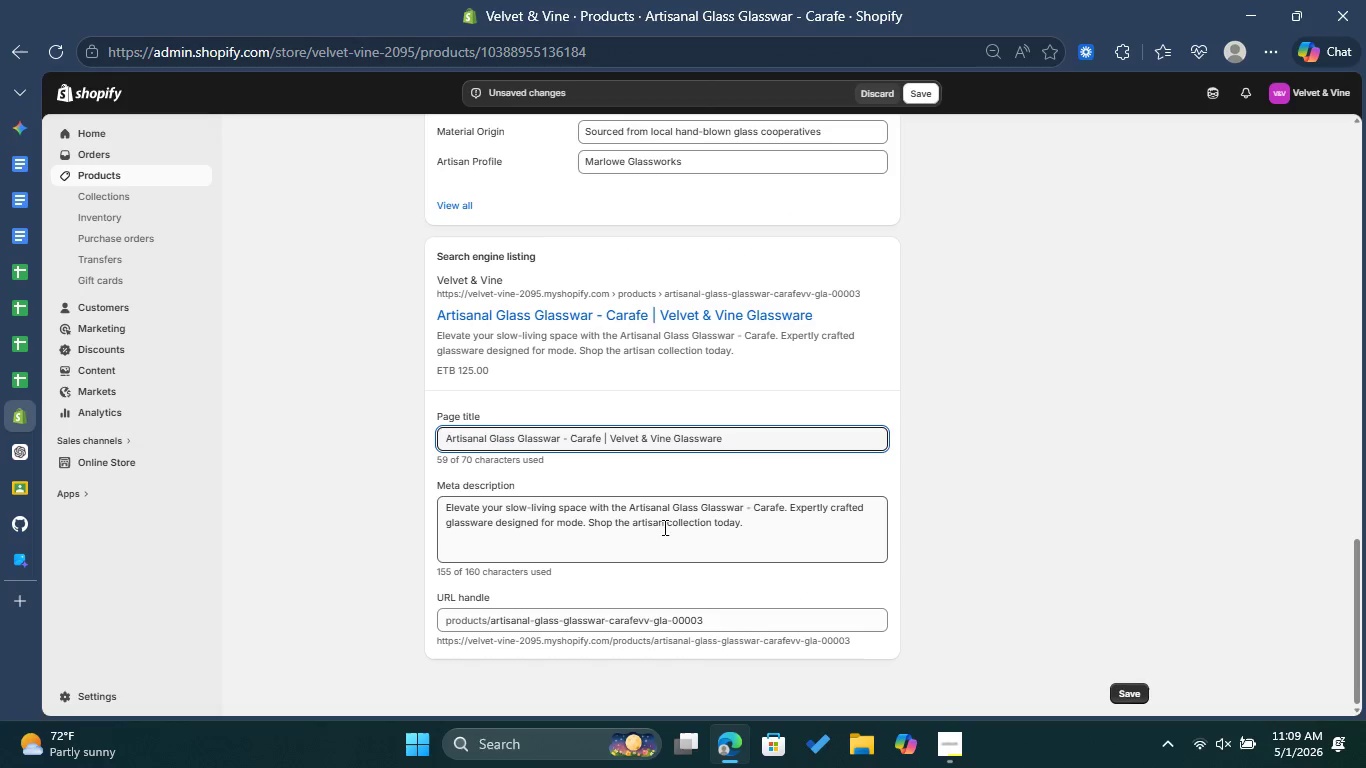 
wait(6.06)
 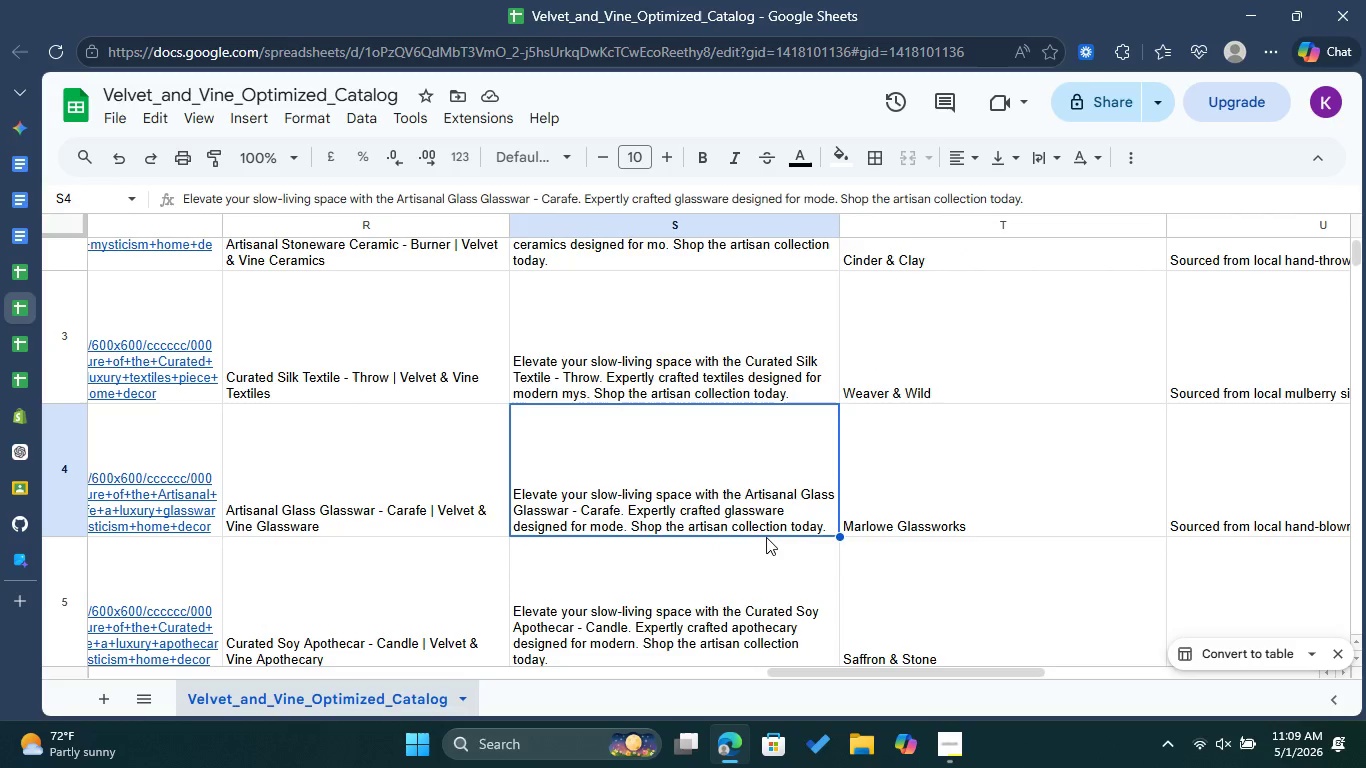 
left_click([9, 308])
 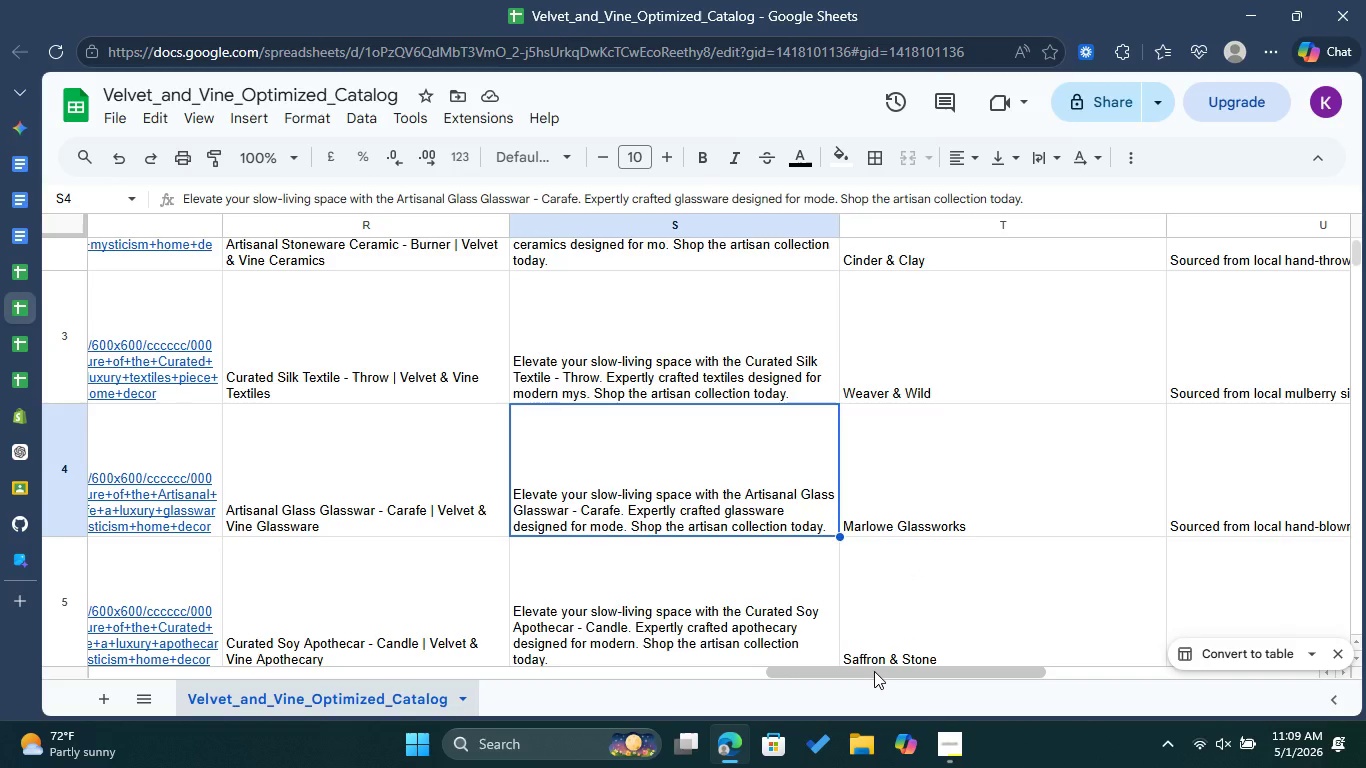 
left_click_drag(start_coordinate=[874, 671], to_coordinate=[153, 693])
 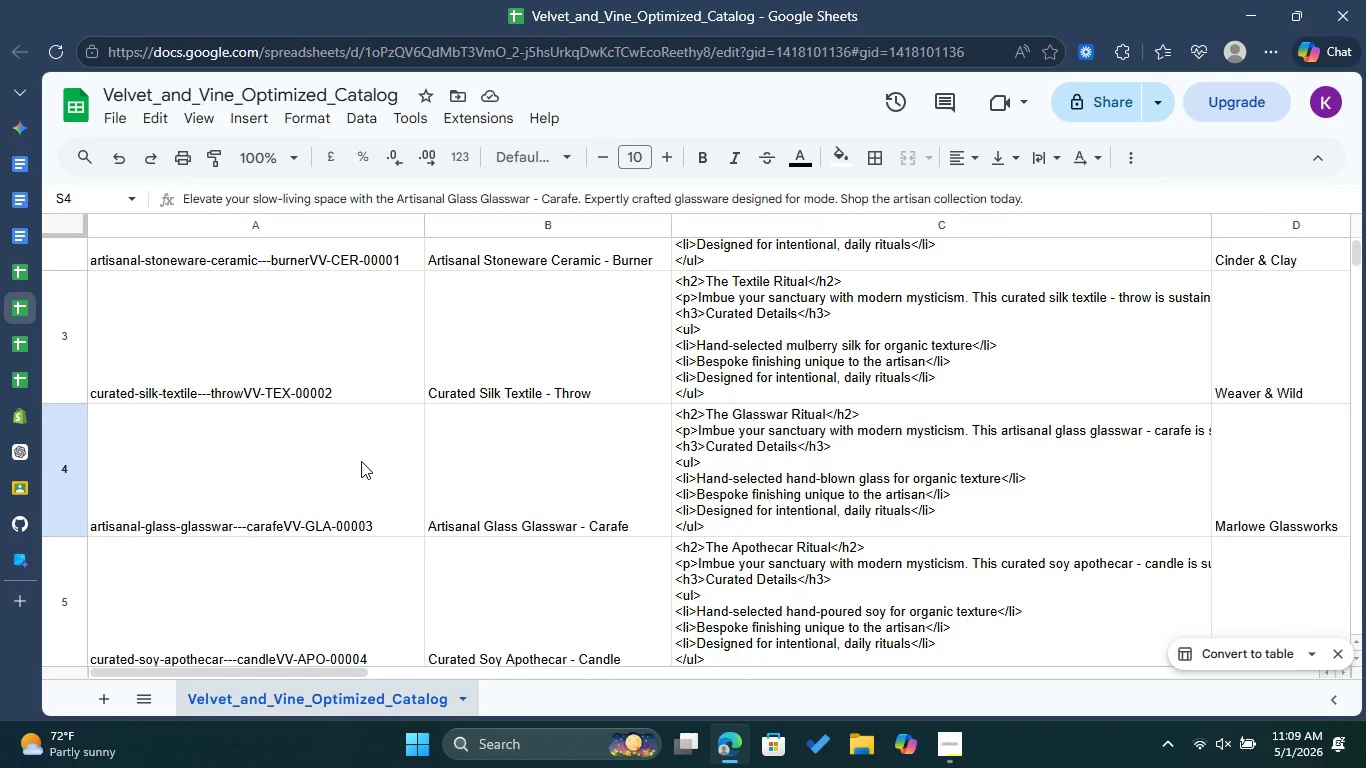 
left_click([21, 420])
 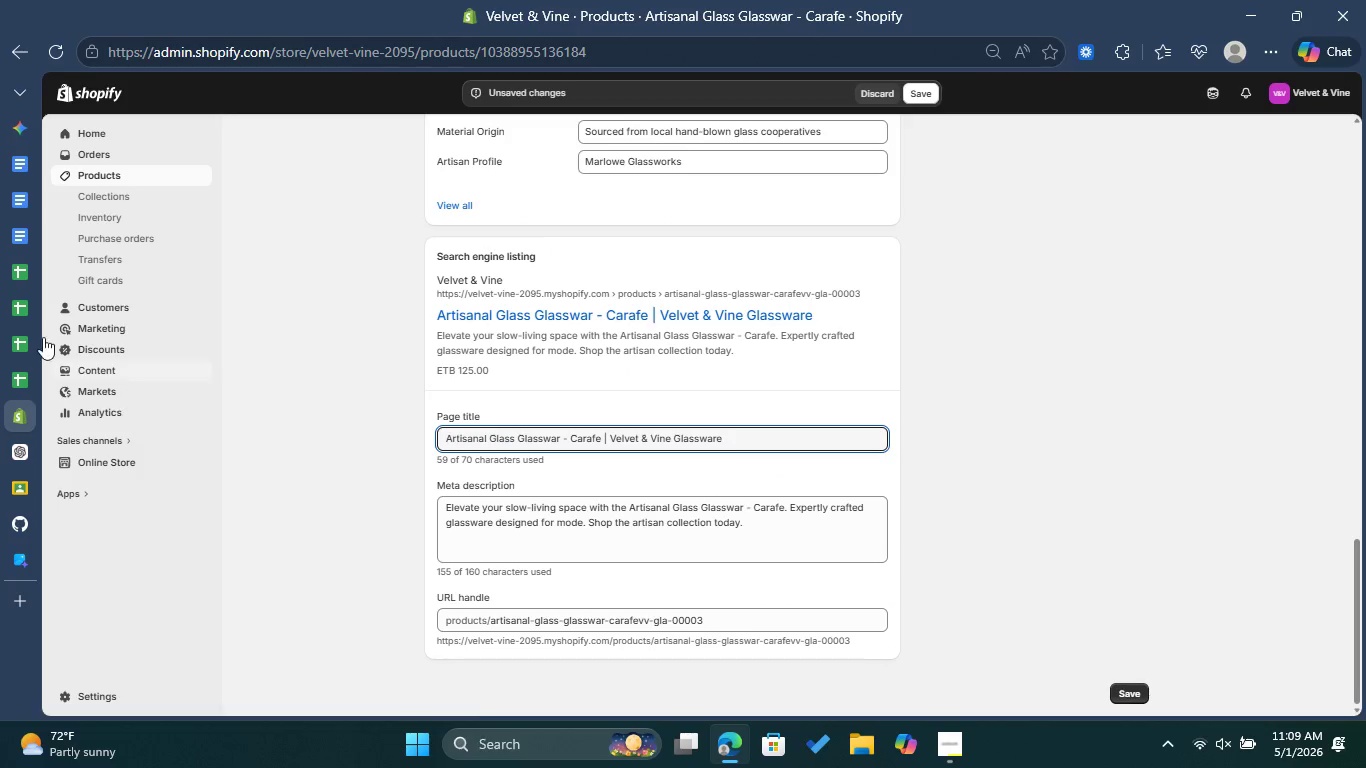 
left_click([23, 309])
 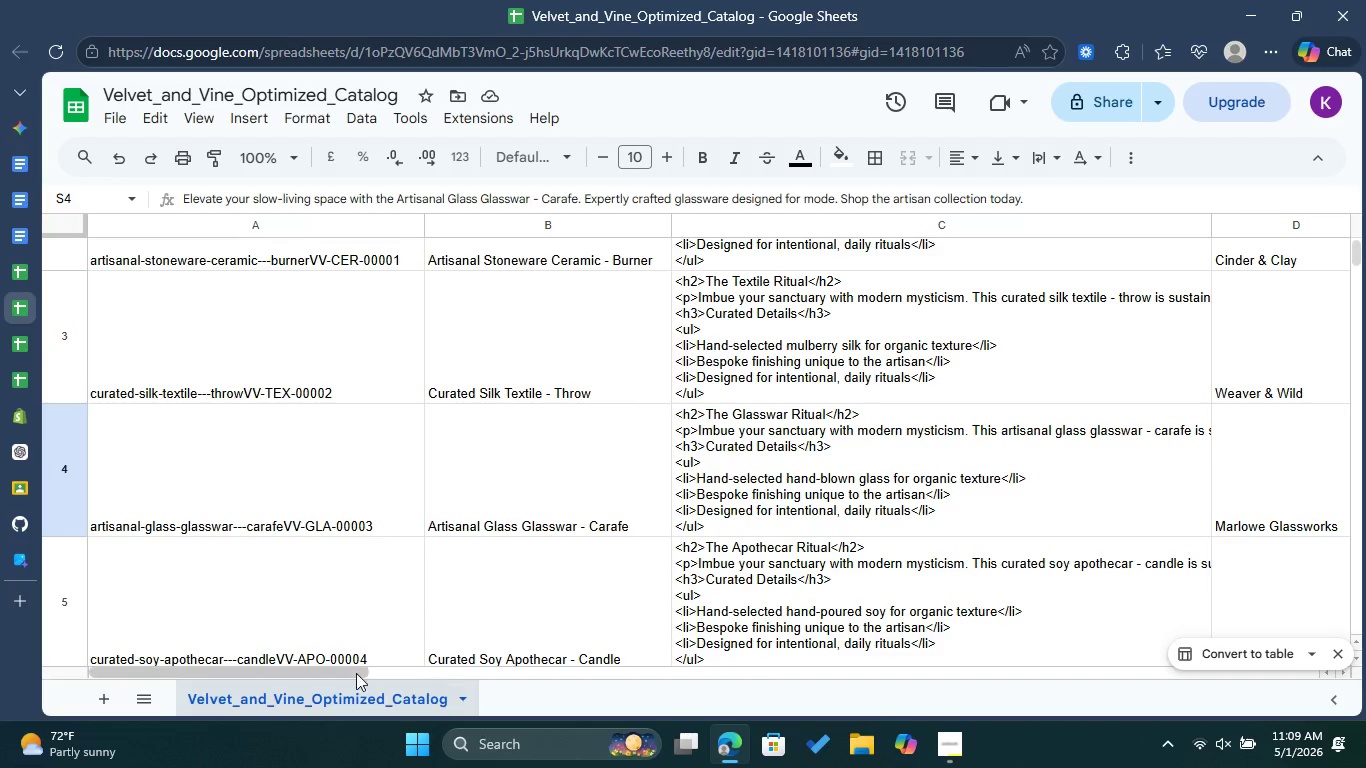 
left_click_drag(start_coordinate=[310, 670], to_coordinate=[1148, 757])
 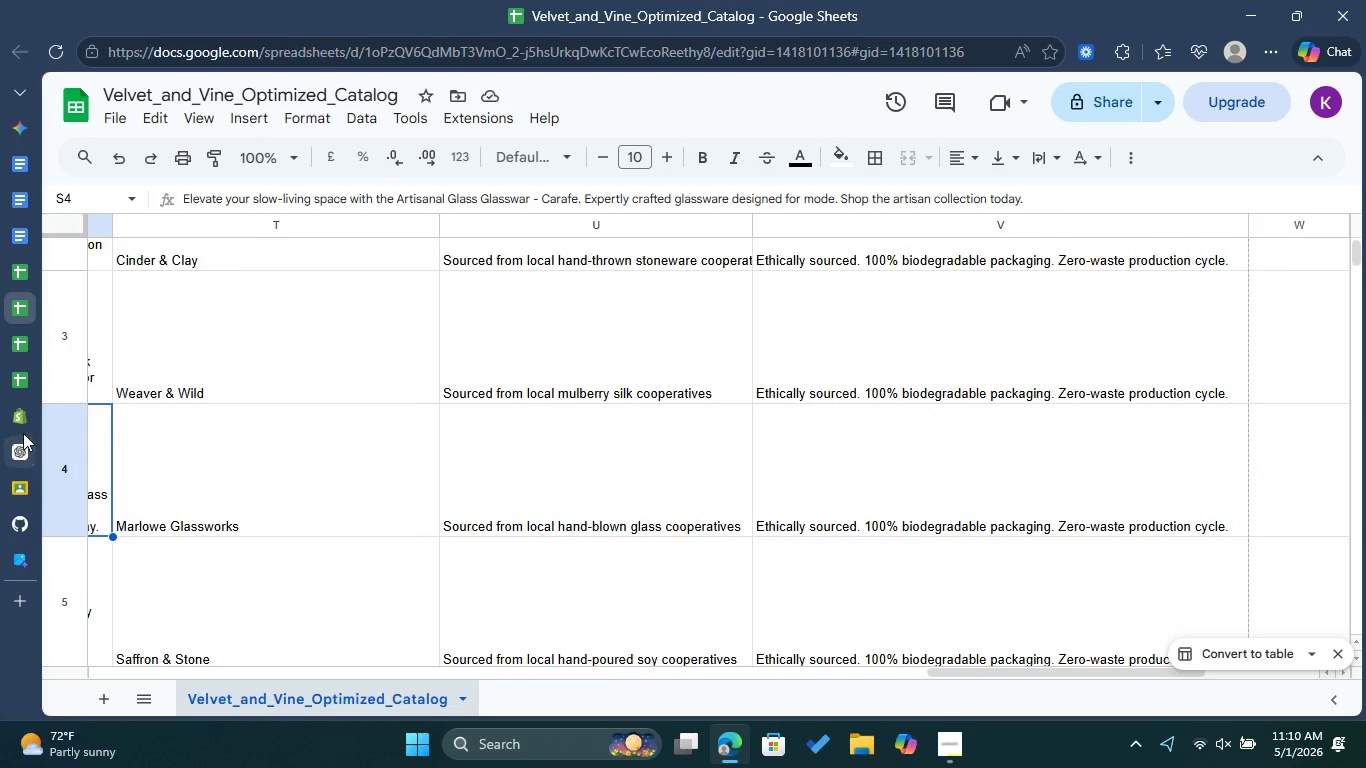 
left_click([34, 413])
 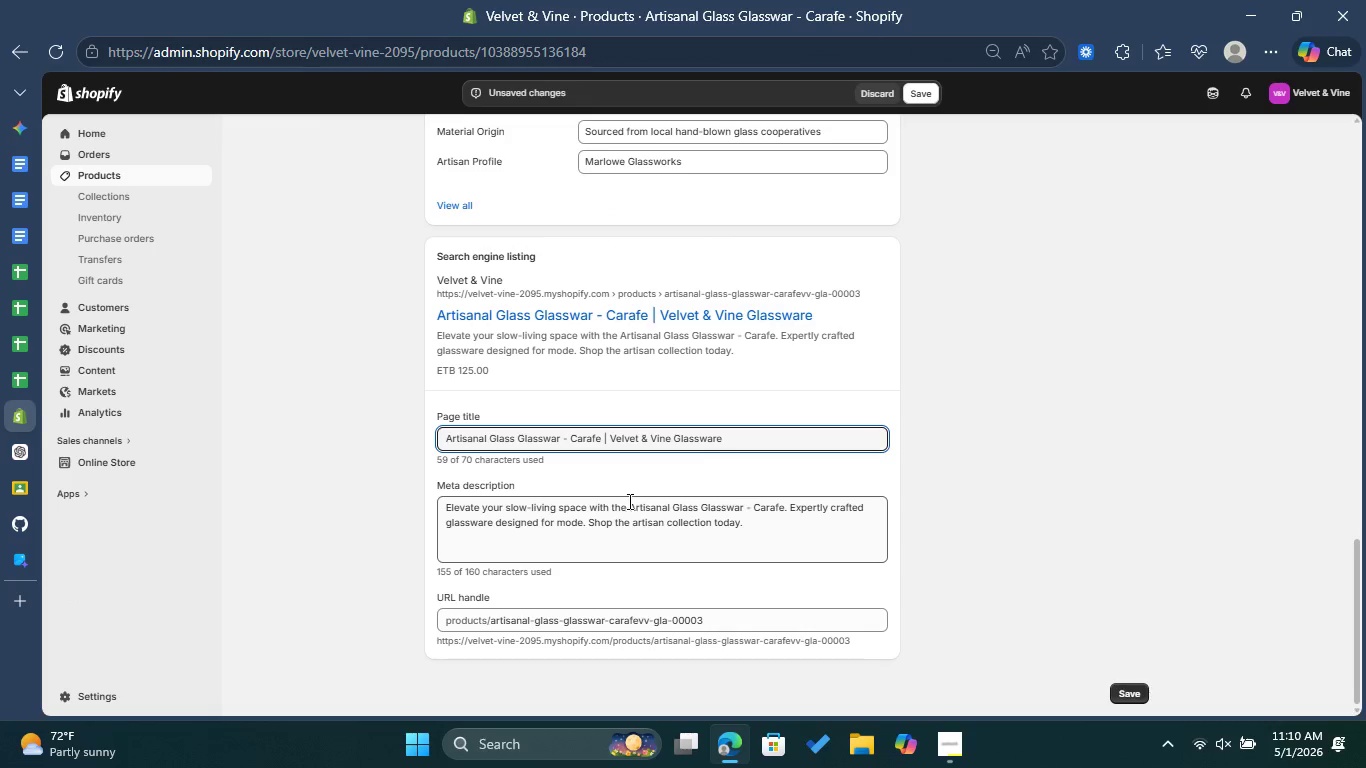 
scroll: coordinate [653, 504], scroll_direction: up, amount: 3.0
 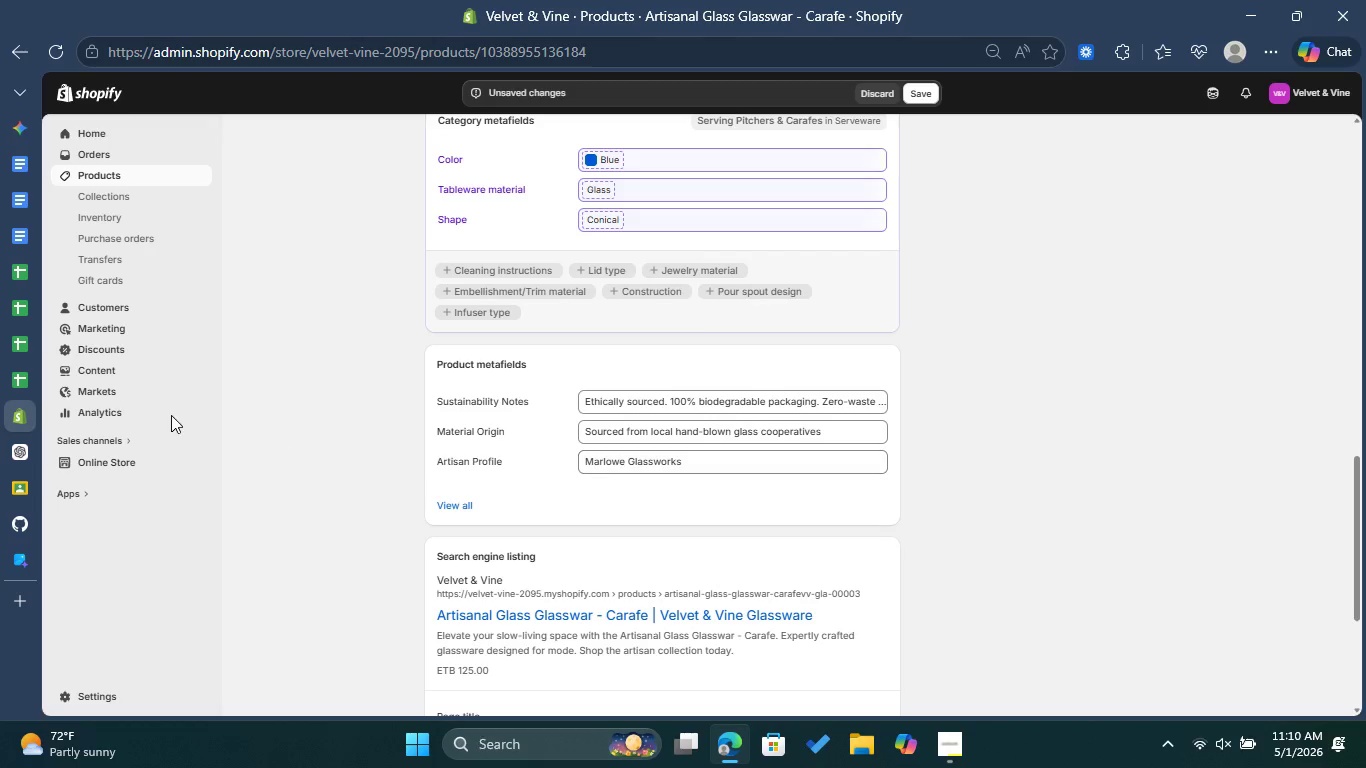 
left_click([10, 311])
 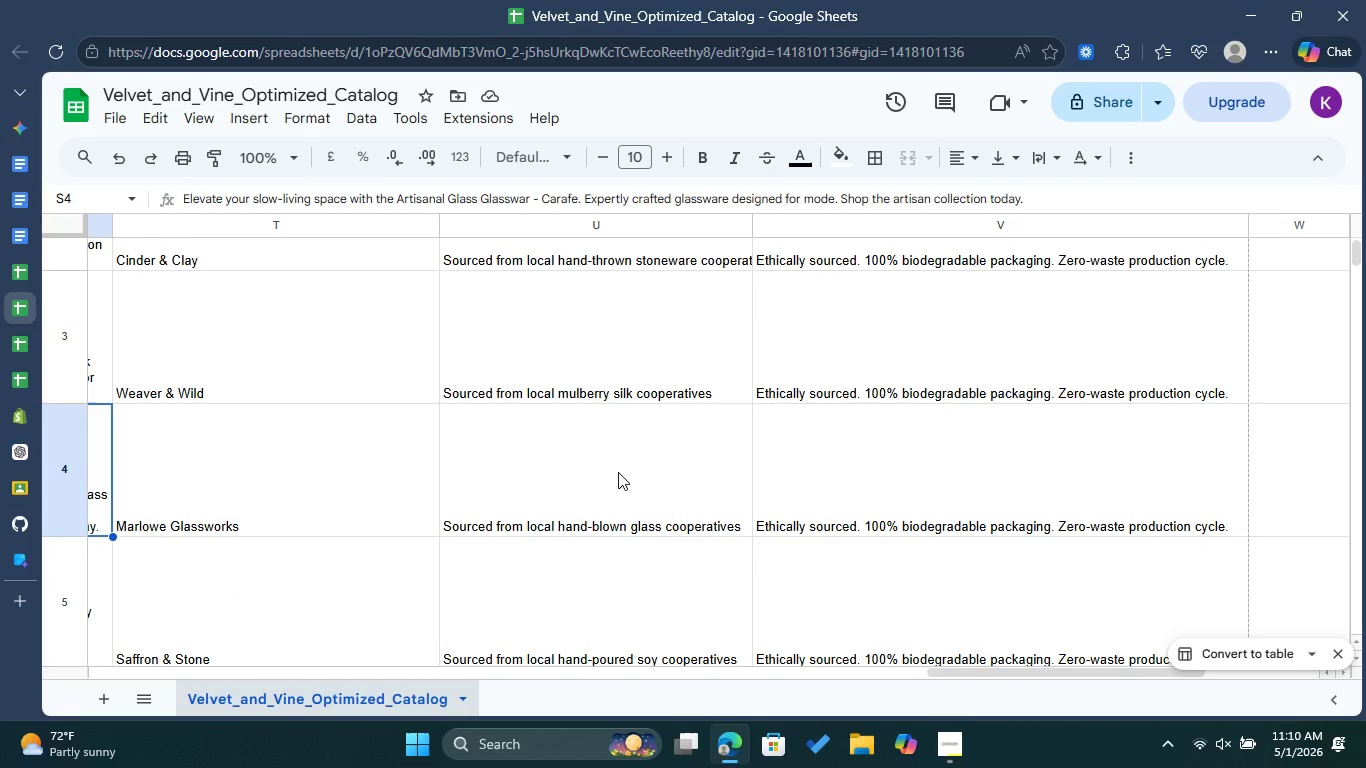 
left_click([618, 472])
 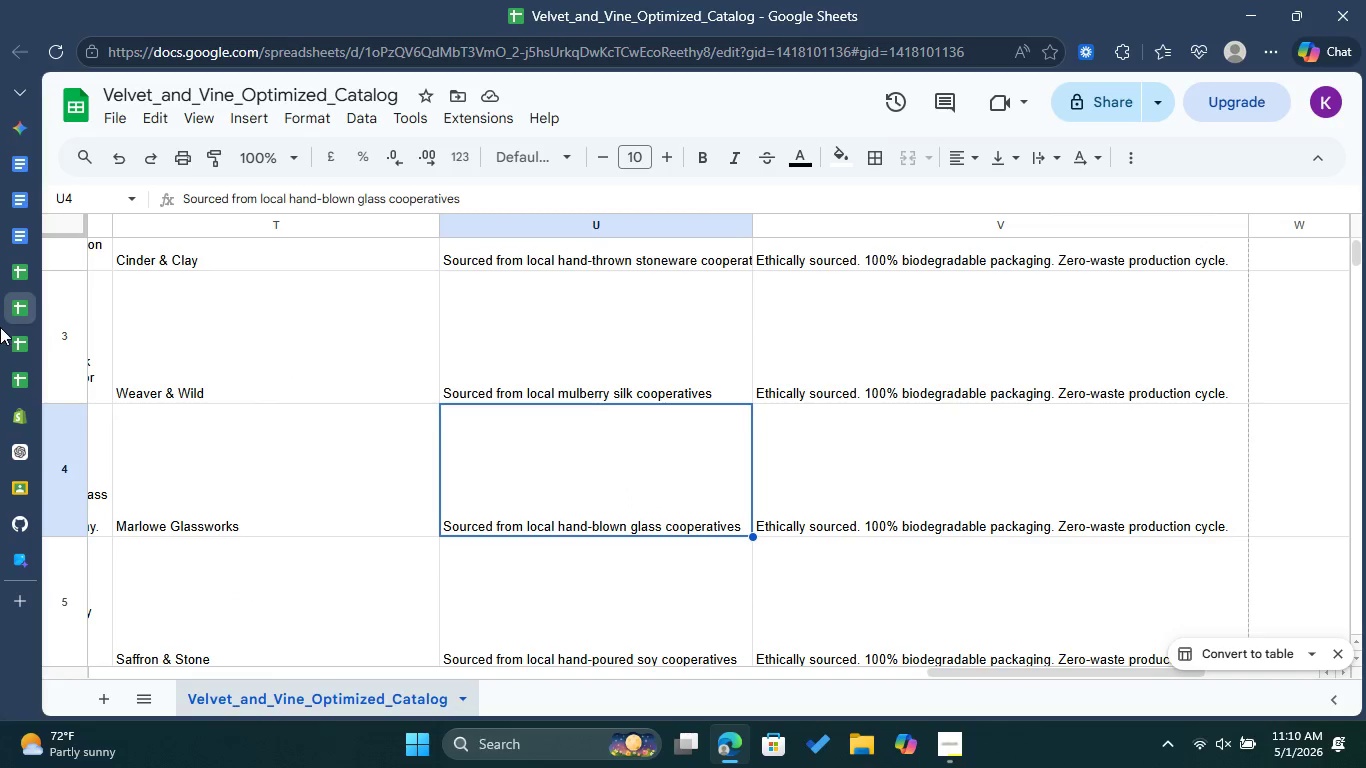 
left_click([49, 412])
 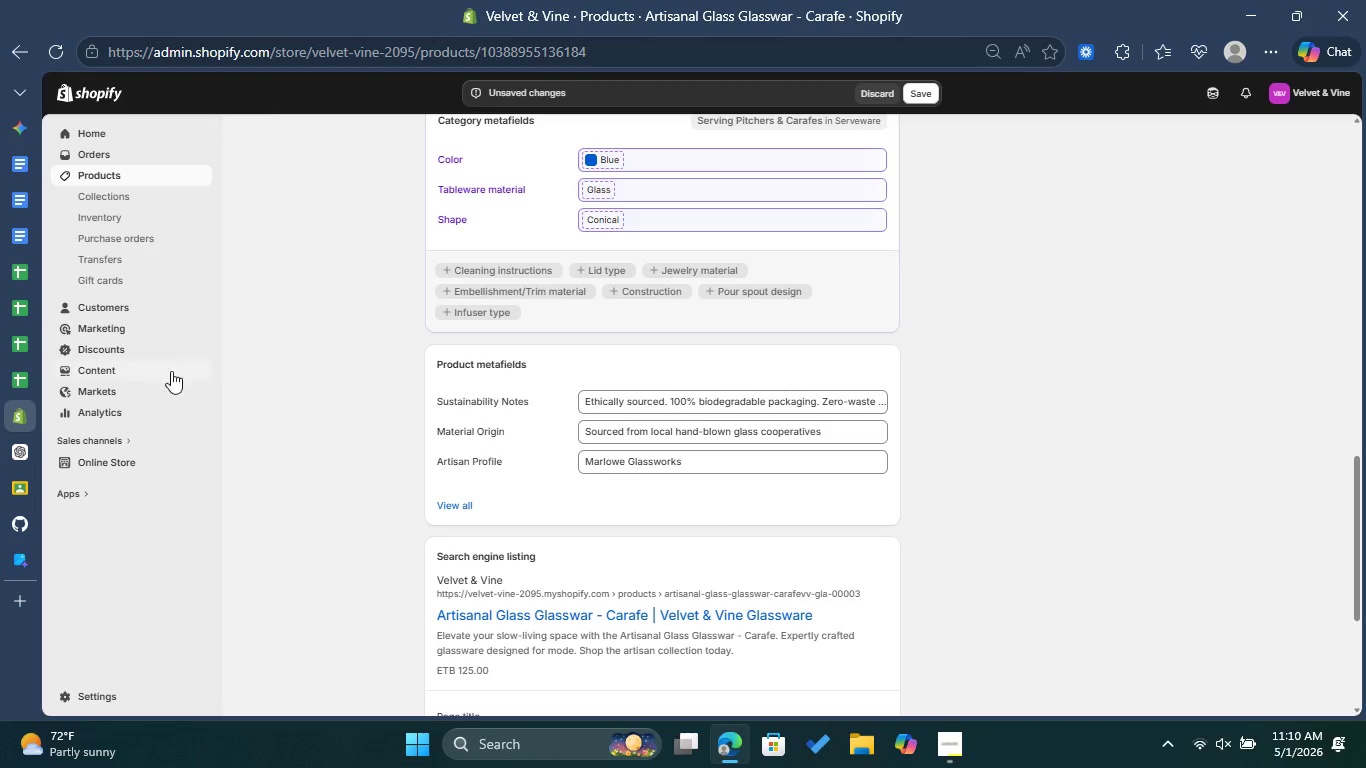 
left_click([9, 311])
 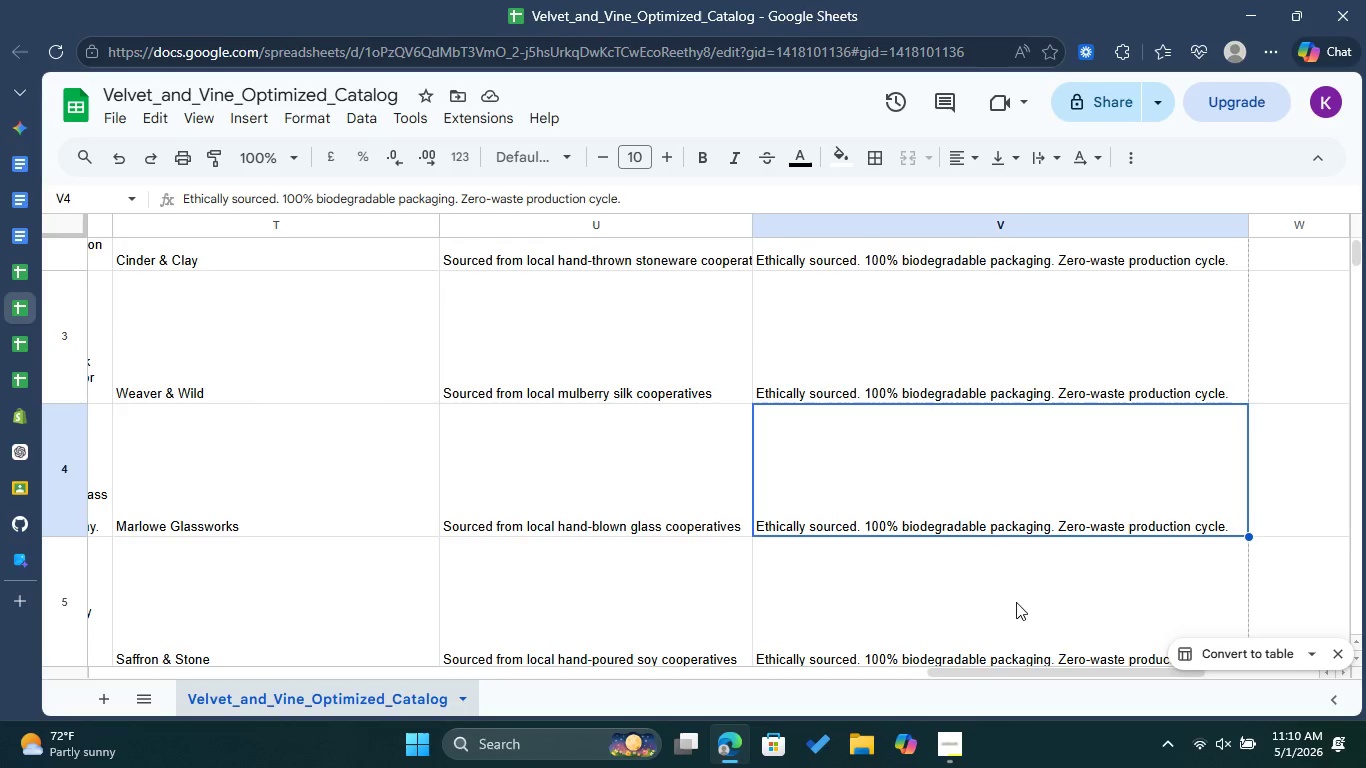 
left_click([25, 420])
 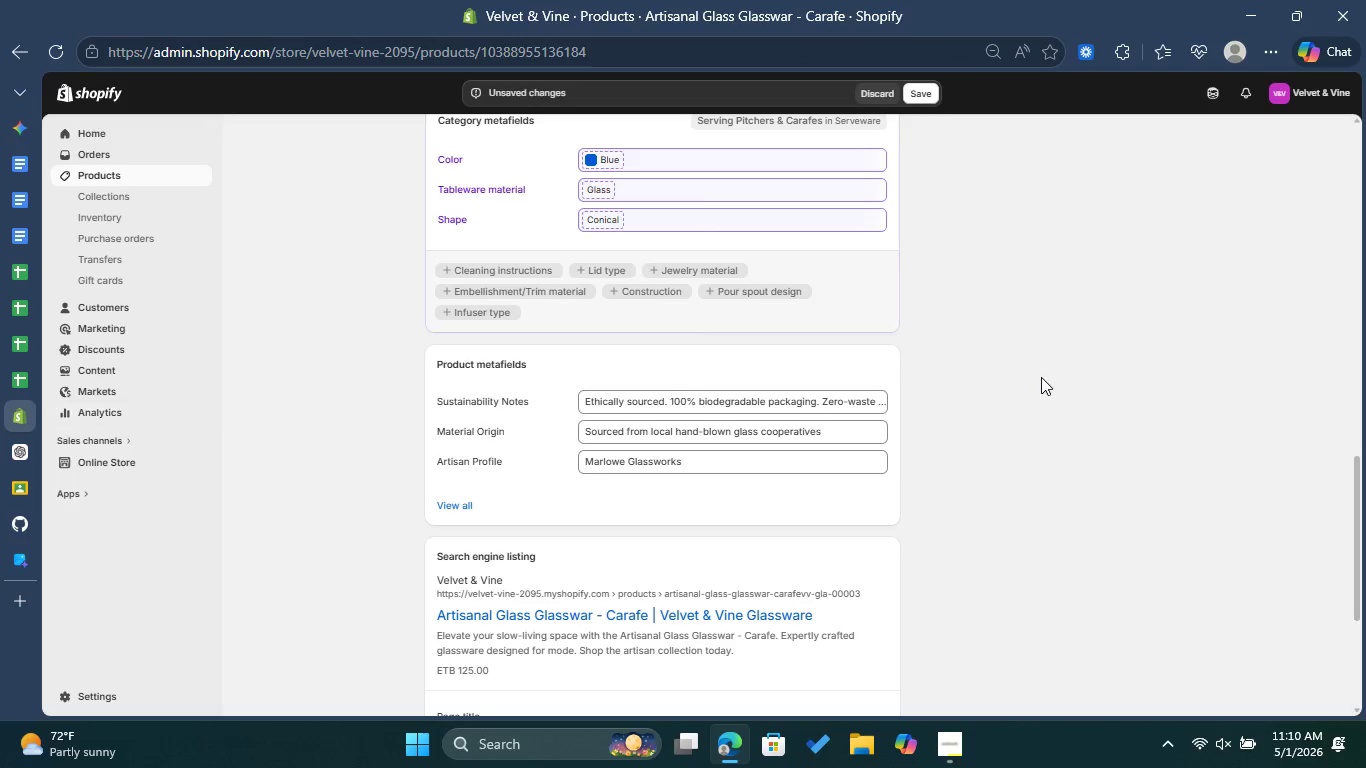 
scroll: coordinate [1036, 411], scroll_direction: up, amount: 6.0
 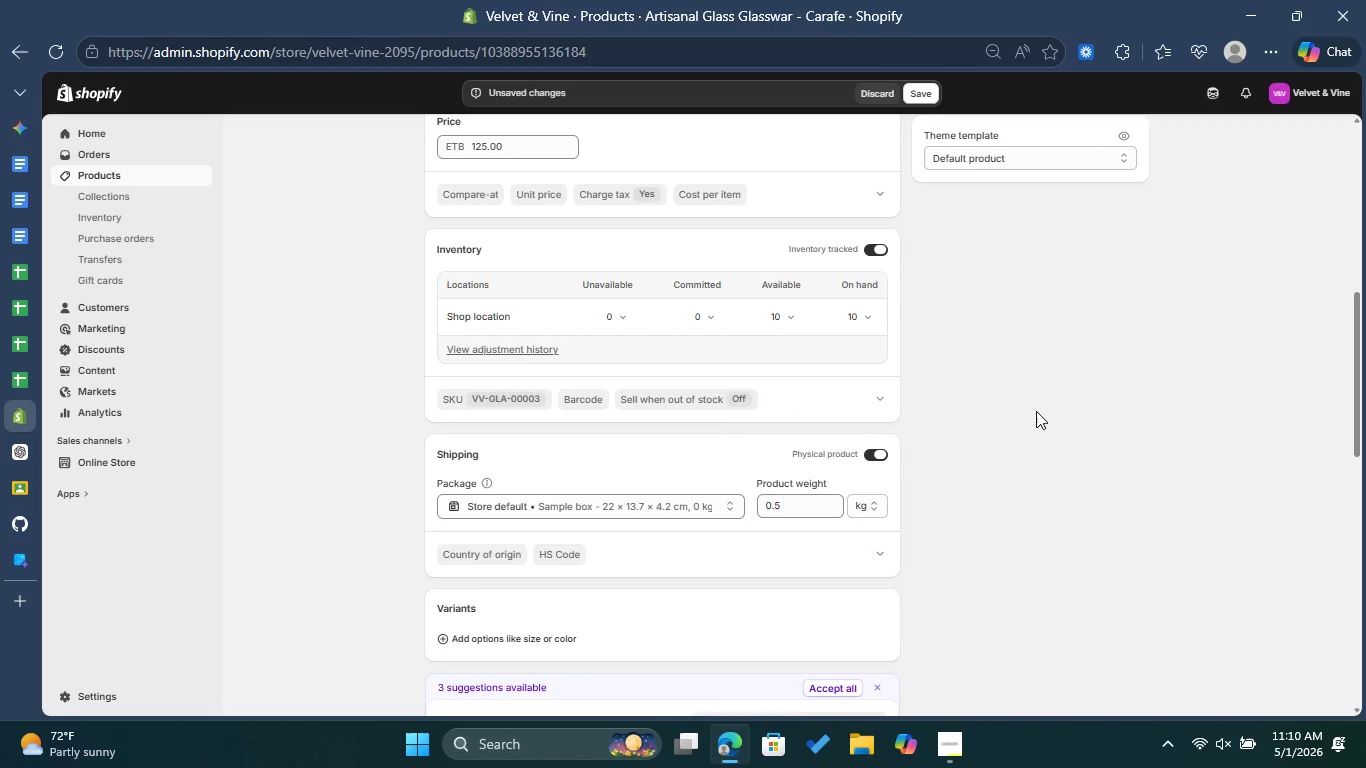 
scroll: coordinate [1036, 411], scroll_direction: down, amount: 9.0
 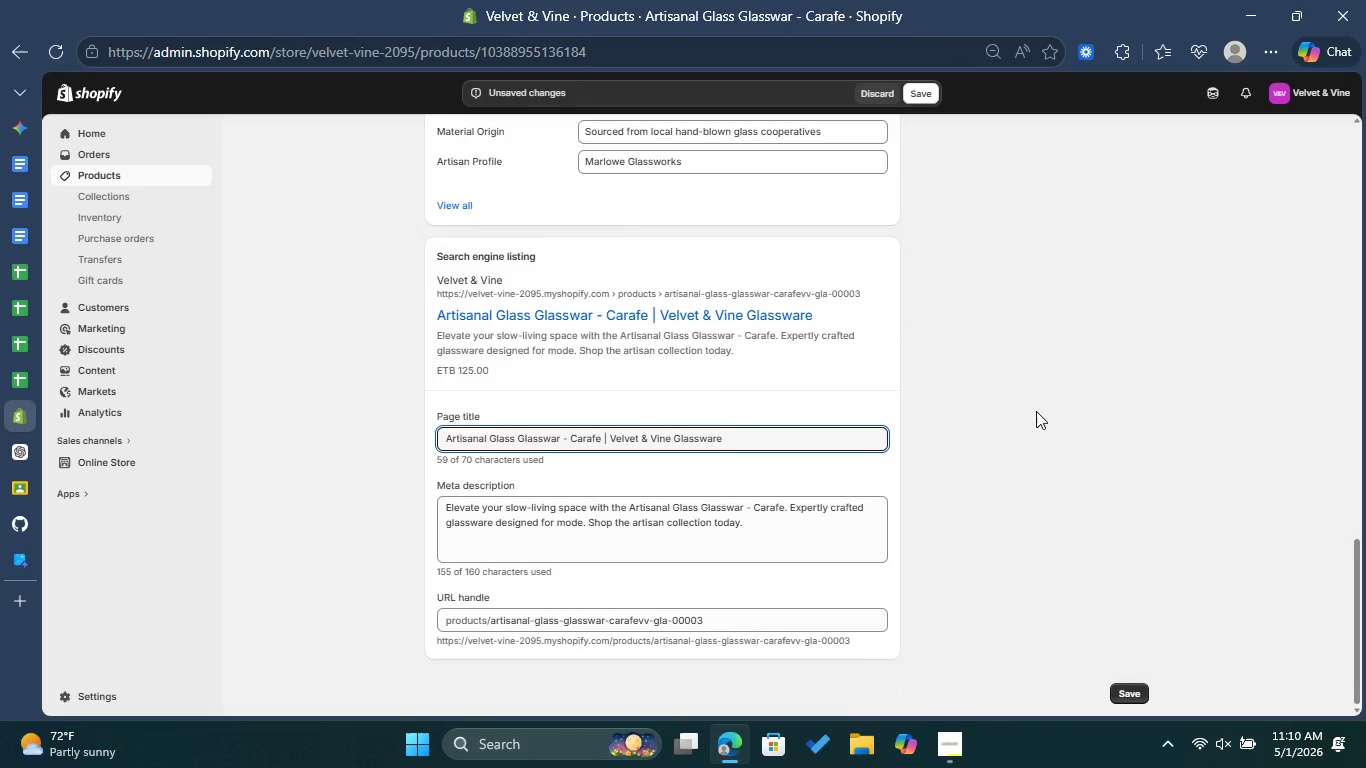 
scroll: coordinate [1020, 373], scroll_direction: up, amount: 20.0
 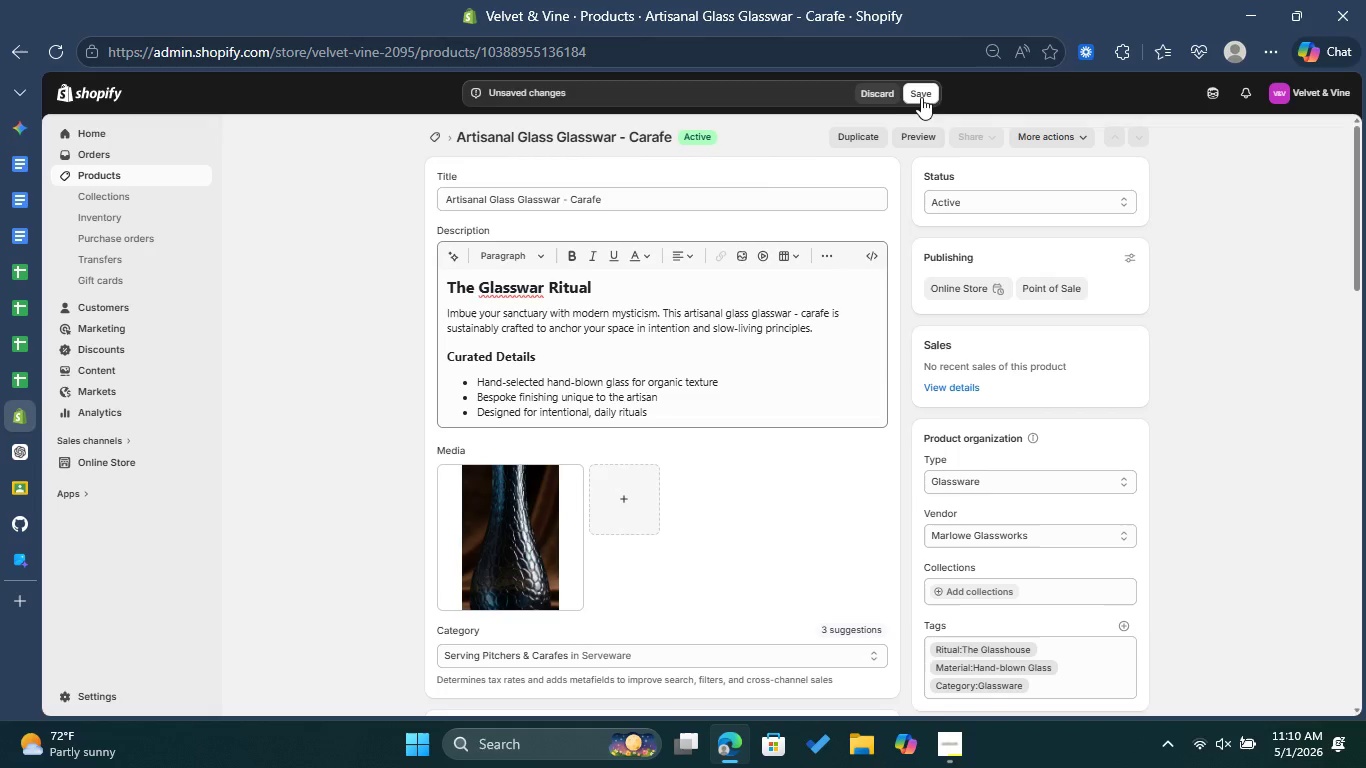 
left_click([920, 95])
 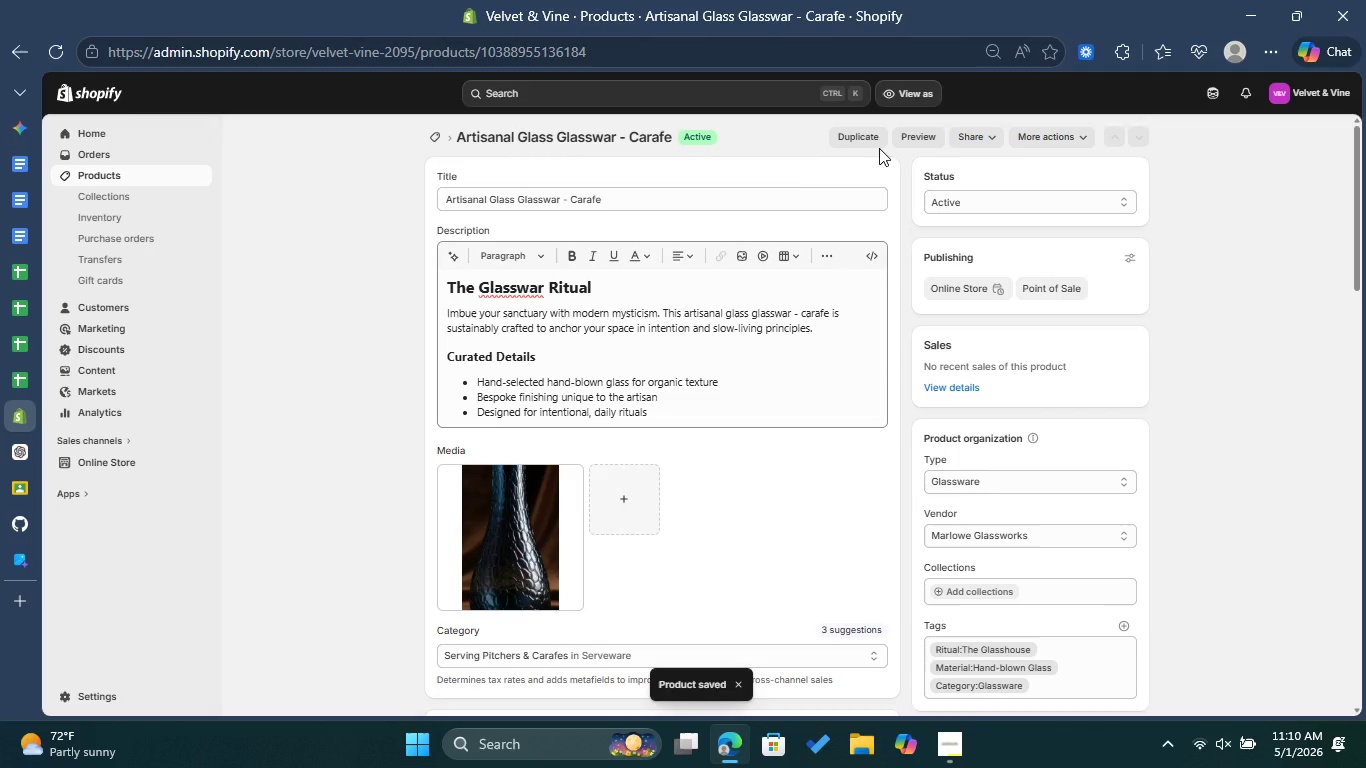 
wait(12.95)
 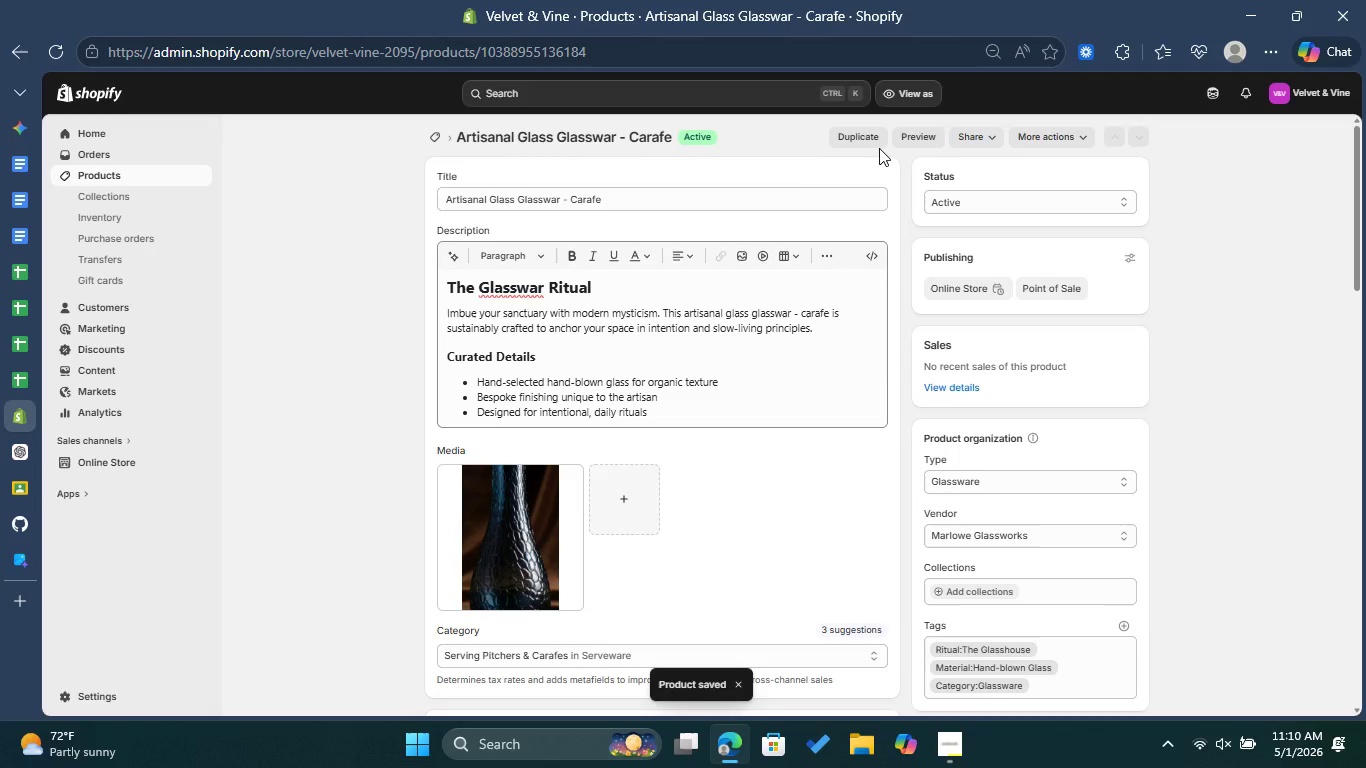 
left_click([431, 136])
 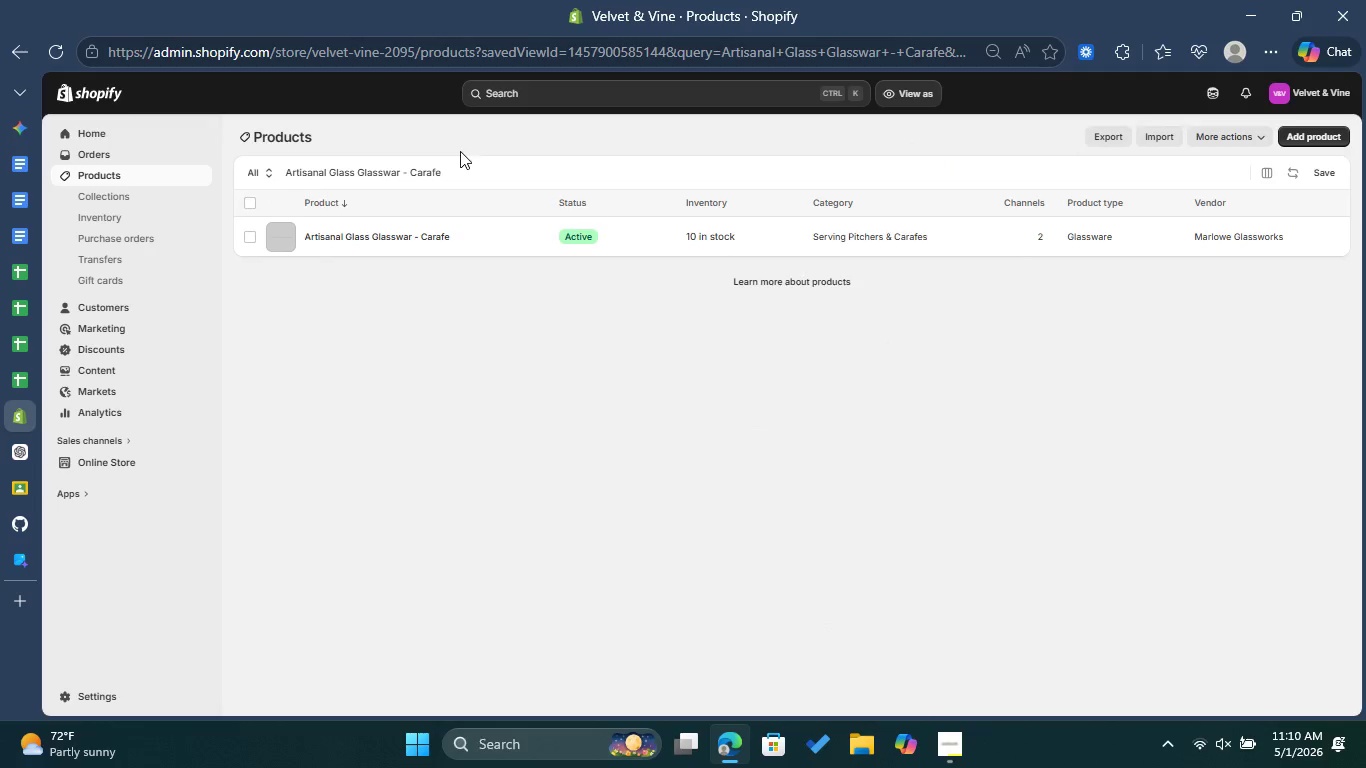 
left_click_drag(start_coordinate=[462, 175], to_coordinate=[288, 162])
 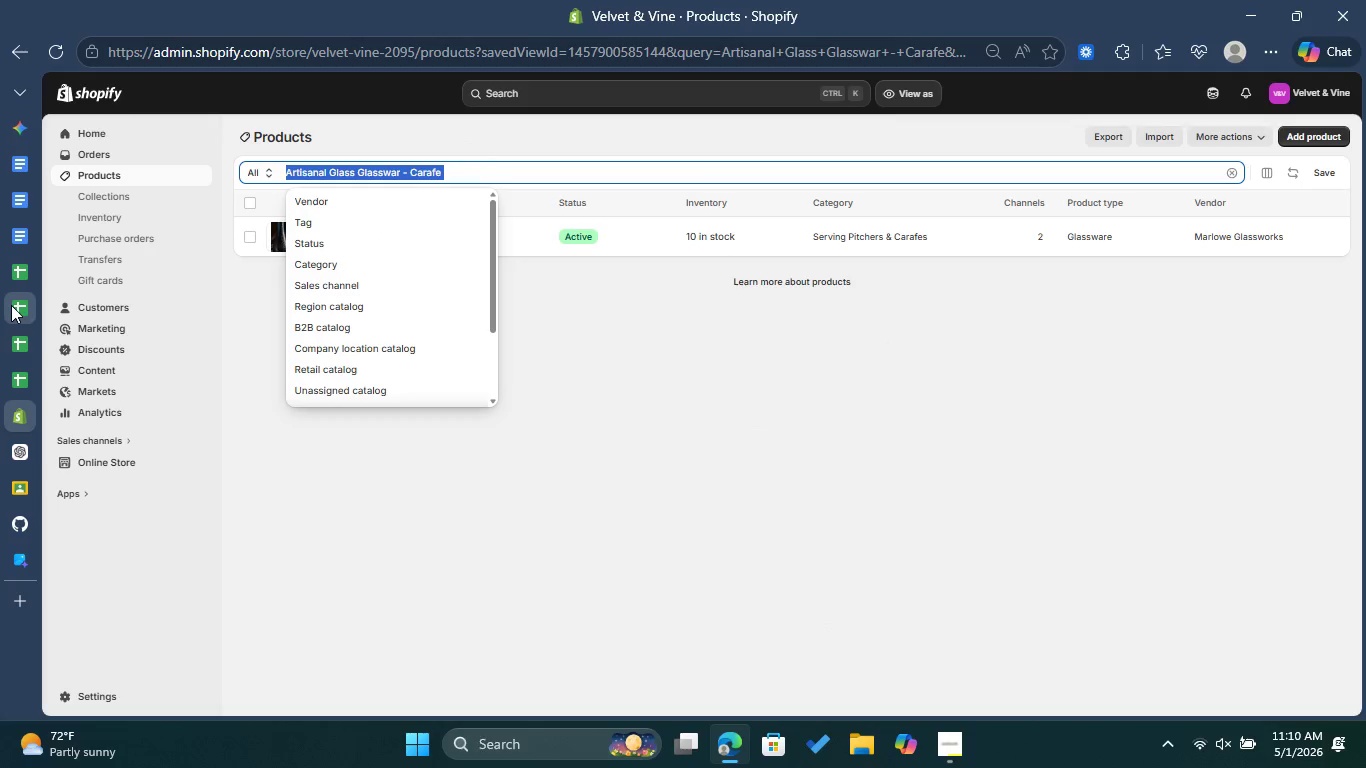 
left_click([11, 305])
 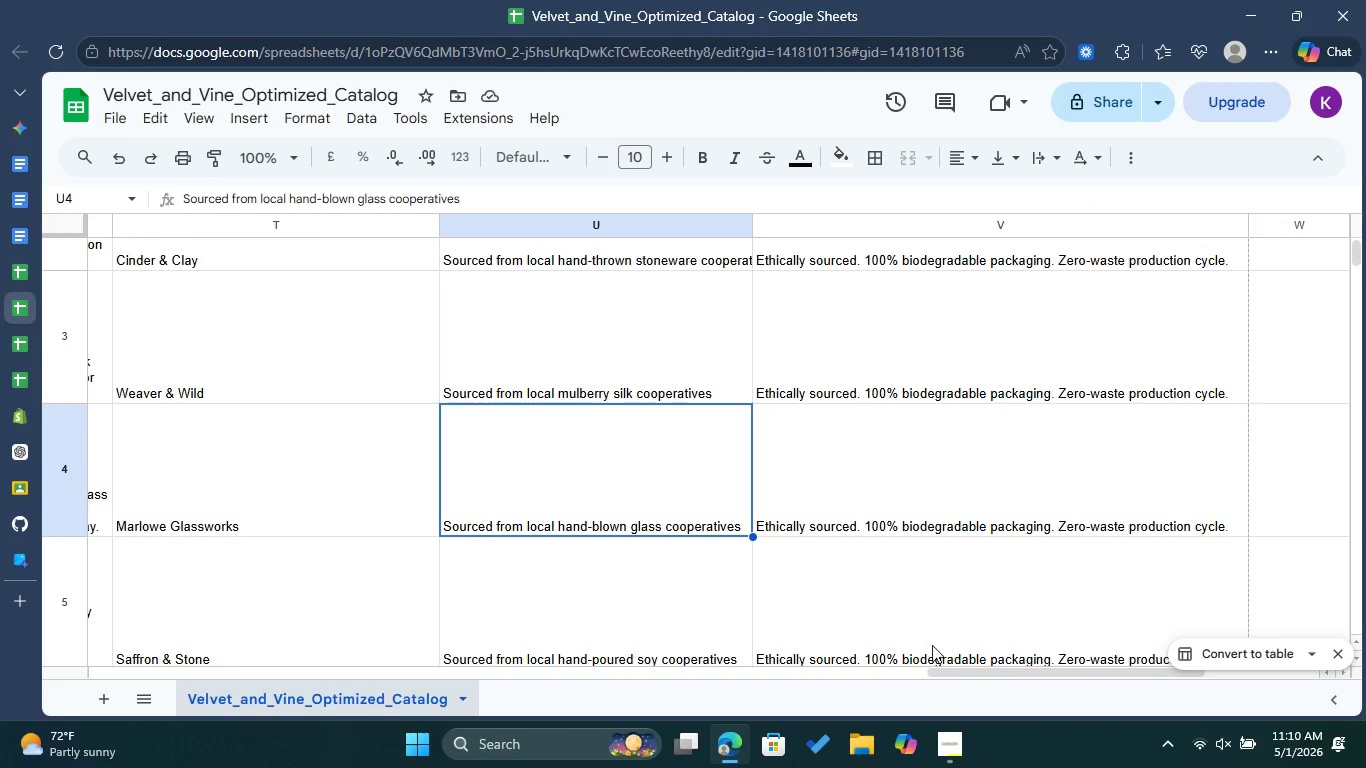 
left_click_drag(start_coordinate=[979, 676], to_coordinate=[72, 608])
 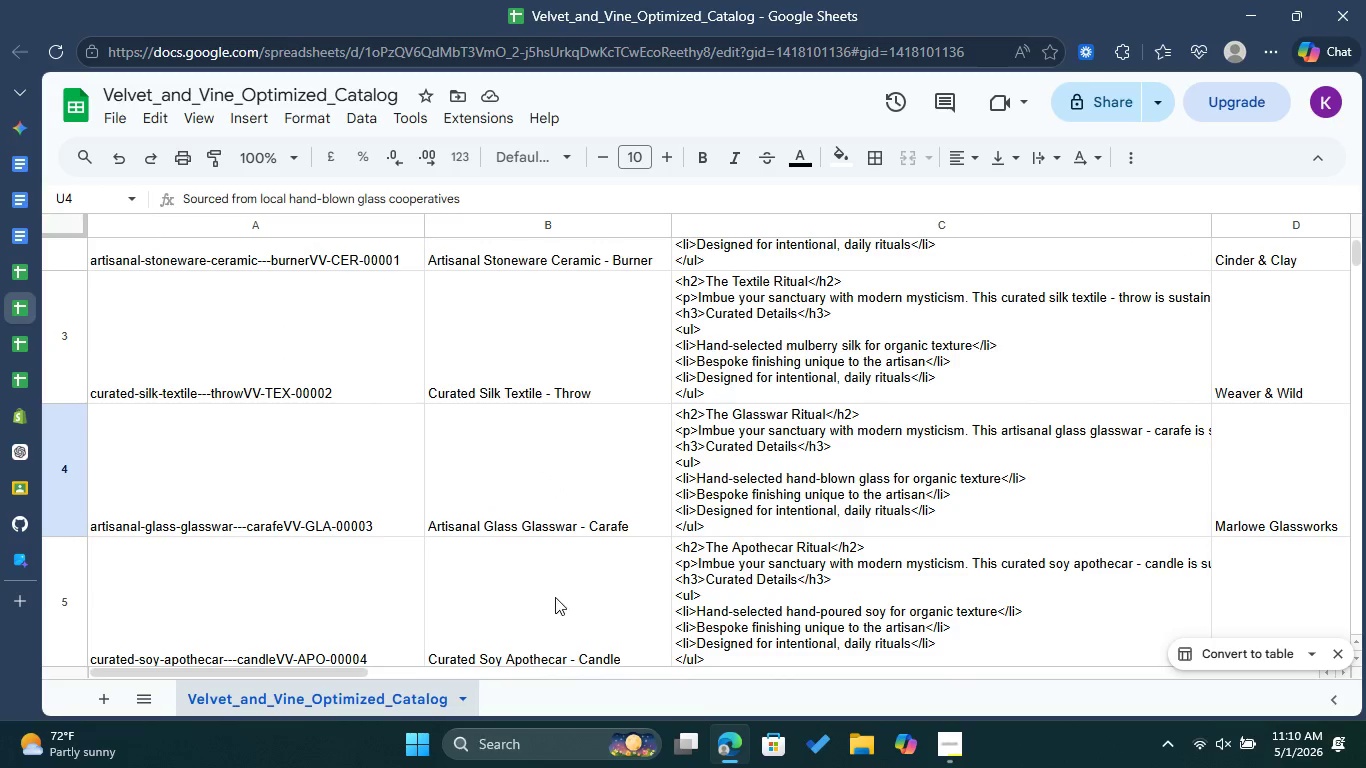 
left_click([555, 597])
 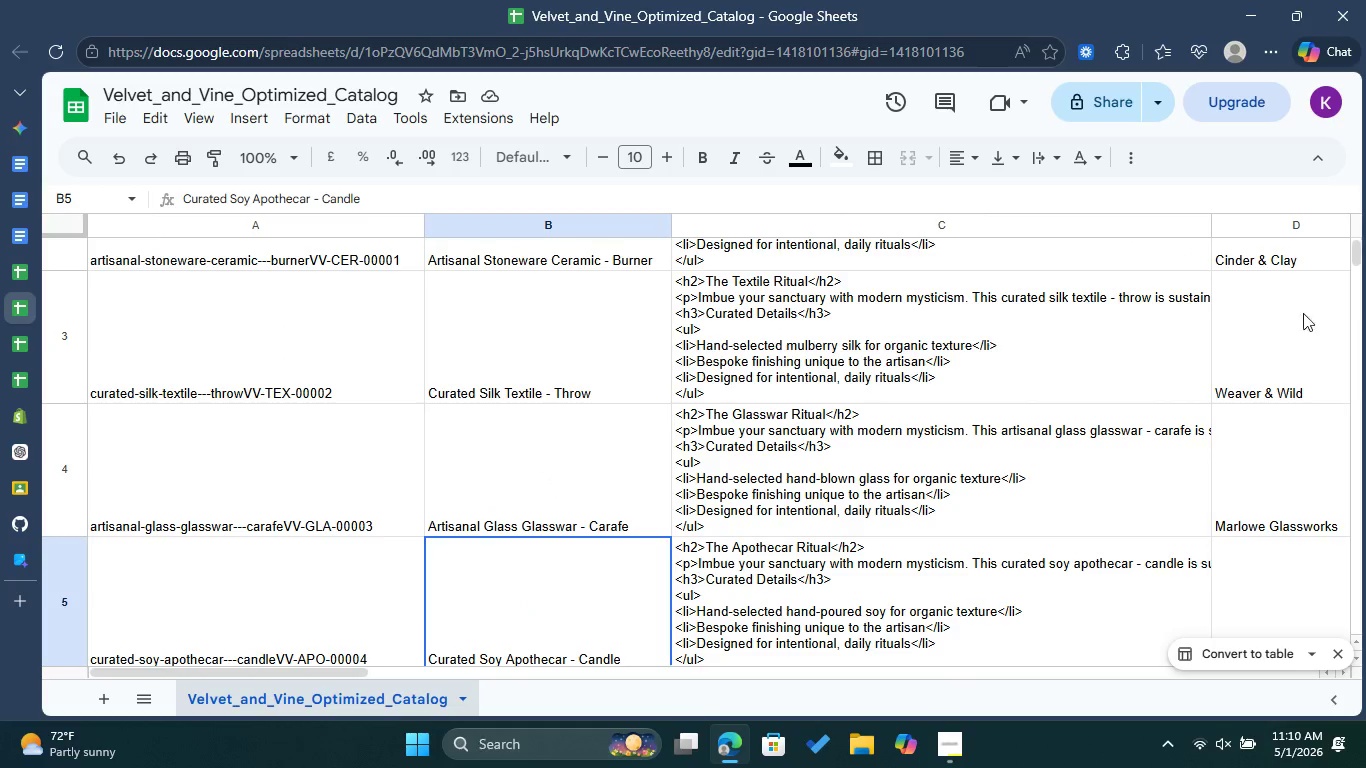 
scroll: coordinate [1191, 353], scroll_direction: down, amount: 3.0
 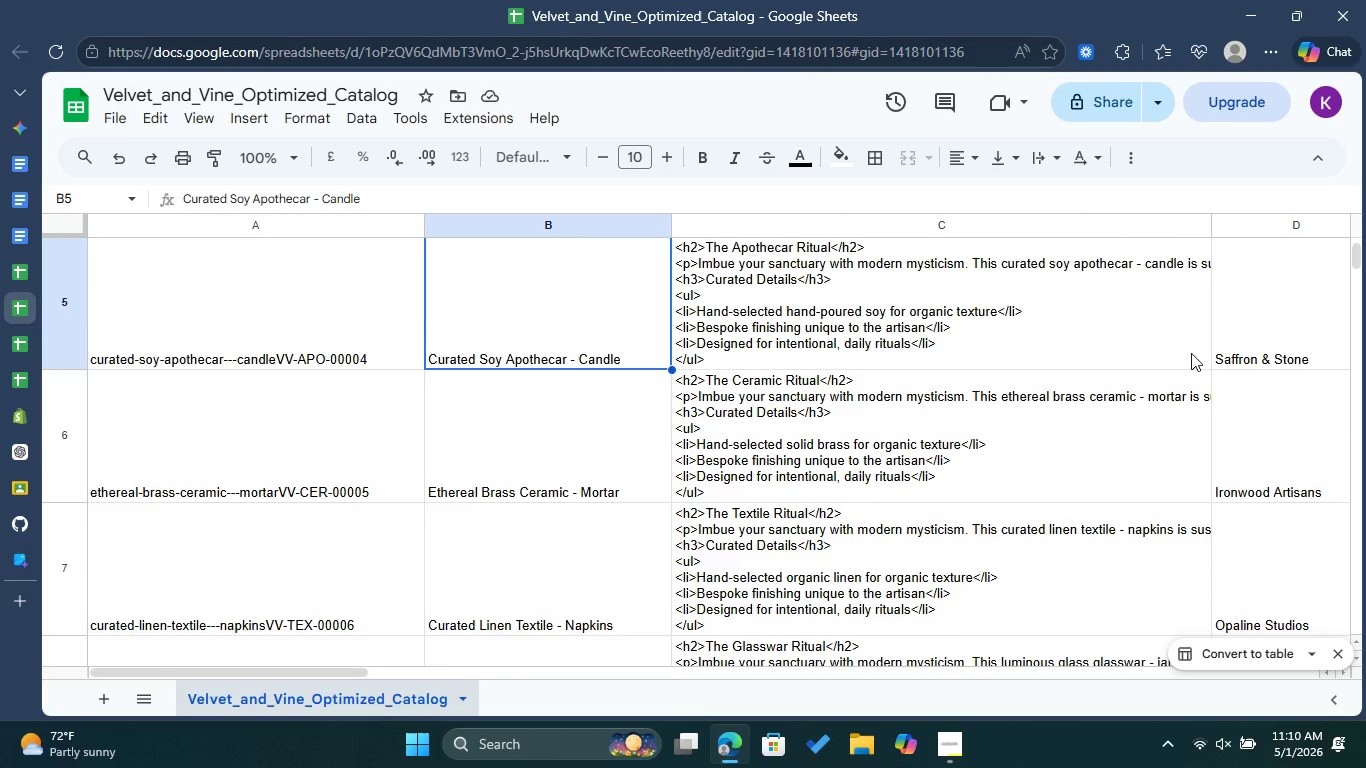 
scroll: coordinate [1191, 353], scroll_direction: up, amount: 1.0
 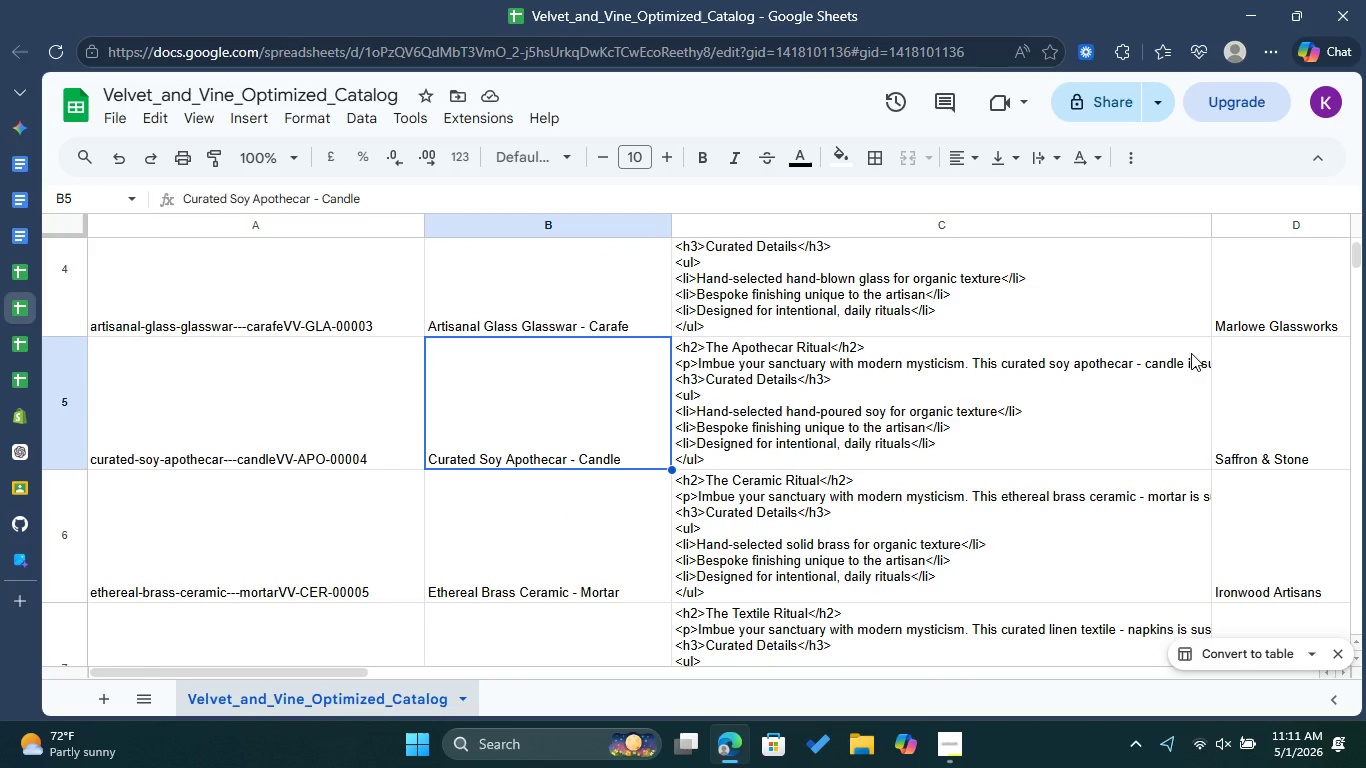 
scroll: coordinate [1191, 353], scroll_direction: down, amount: 1.0
 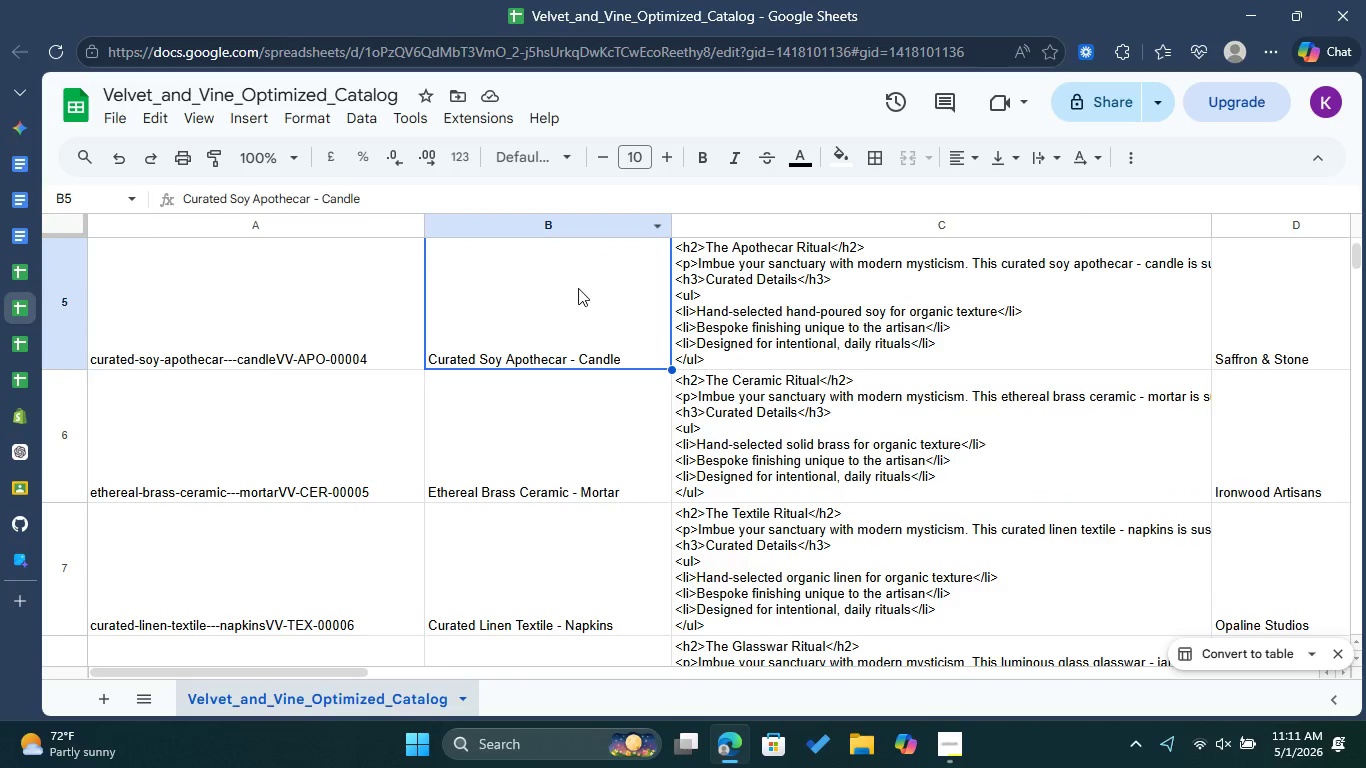 
double_click([578, 289])
 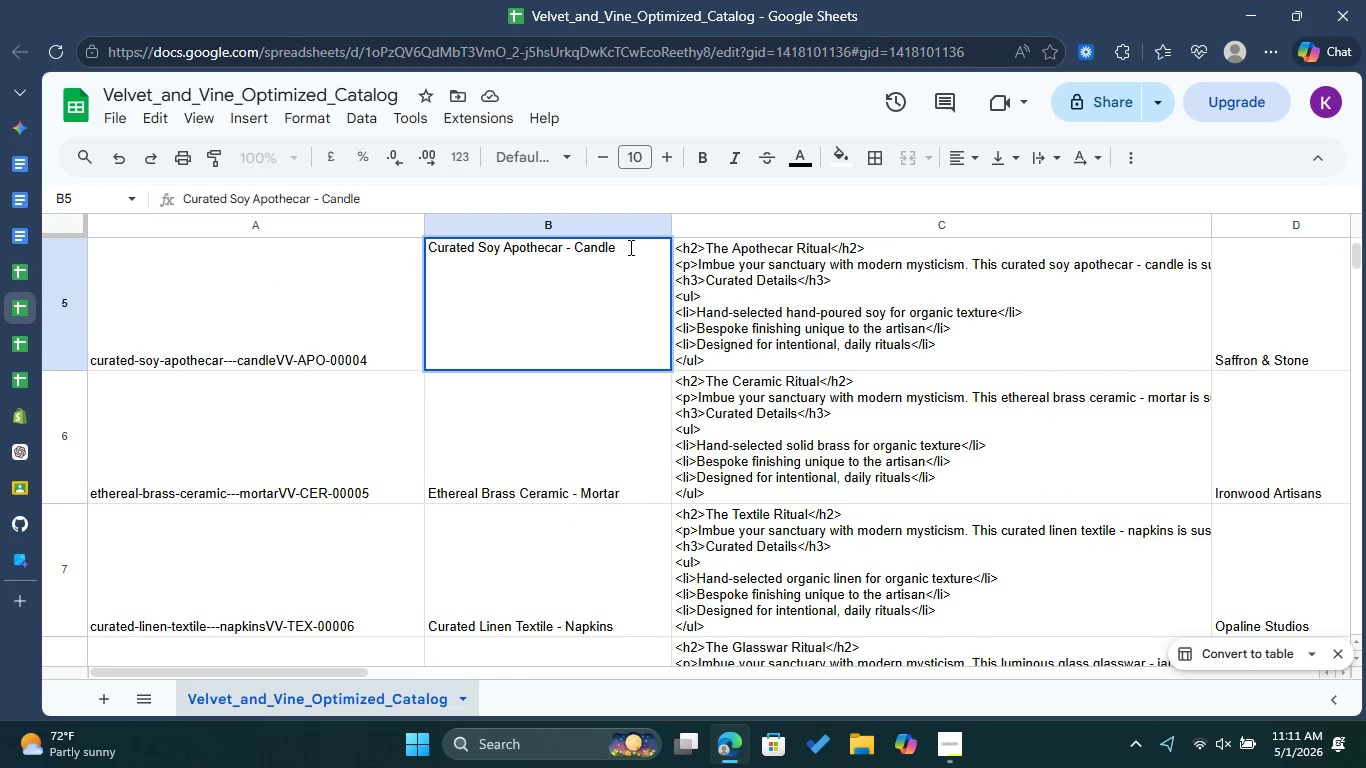 
left_click_drag(start_coordinate=[629, 247], to_coordinate=[415, 239])
 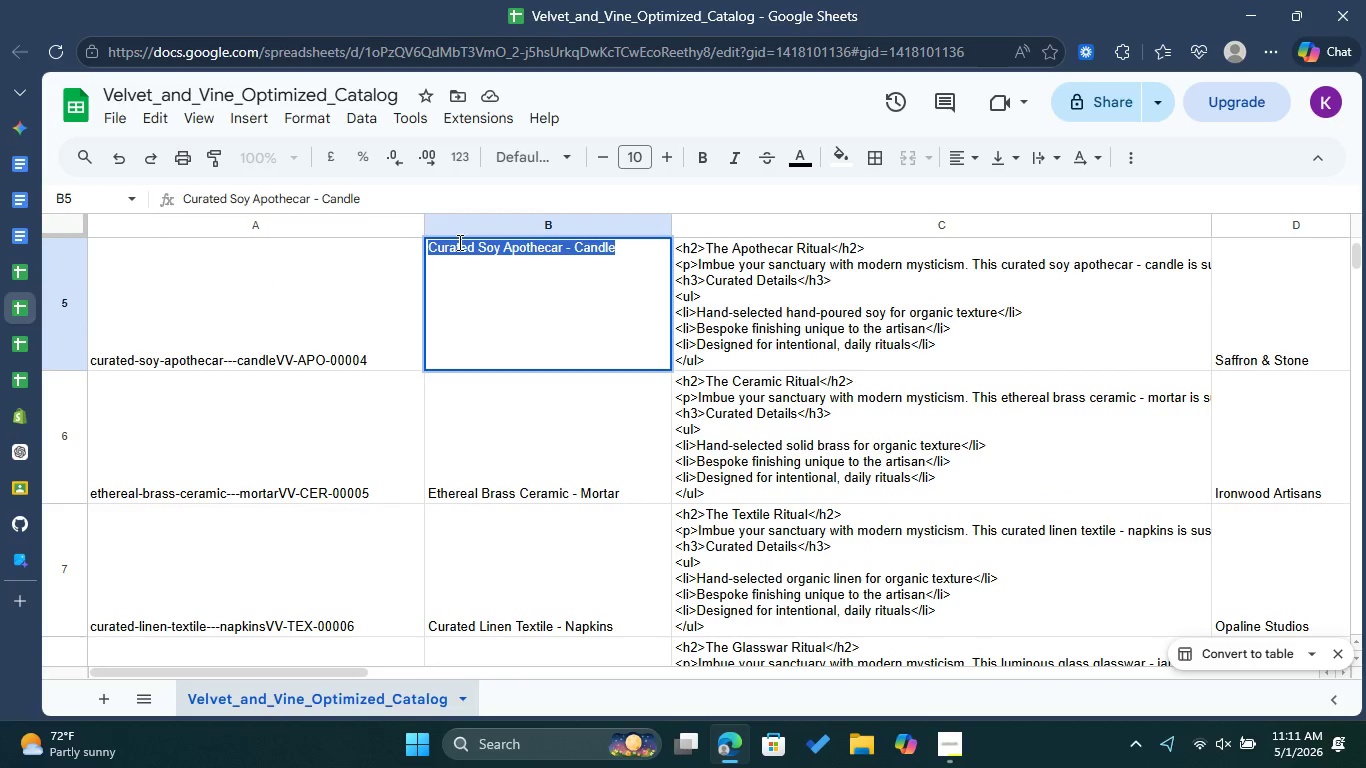 
right_click([458, 242])
 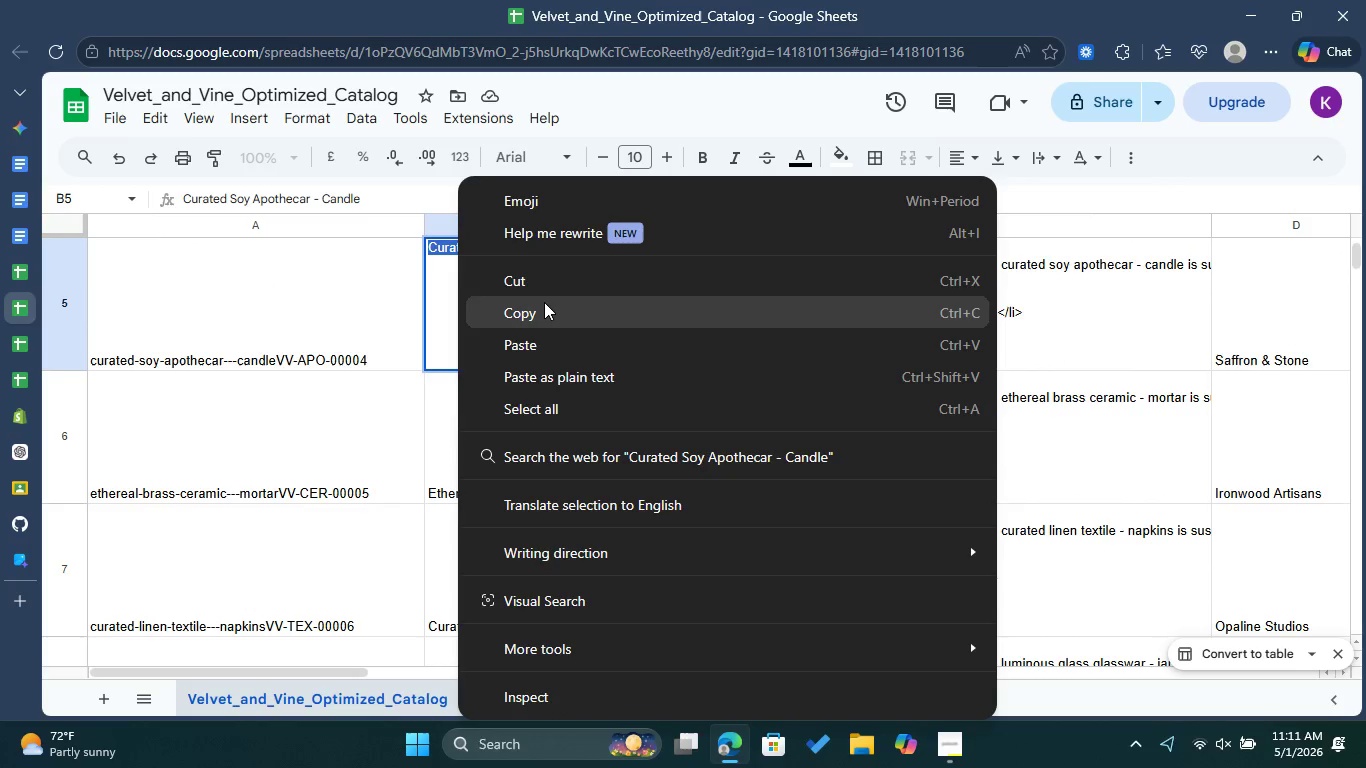 
left_click([544, 302])
 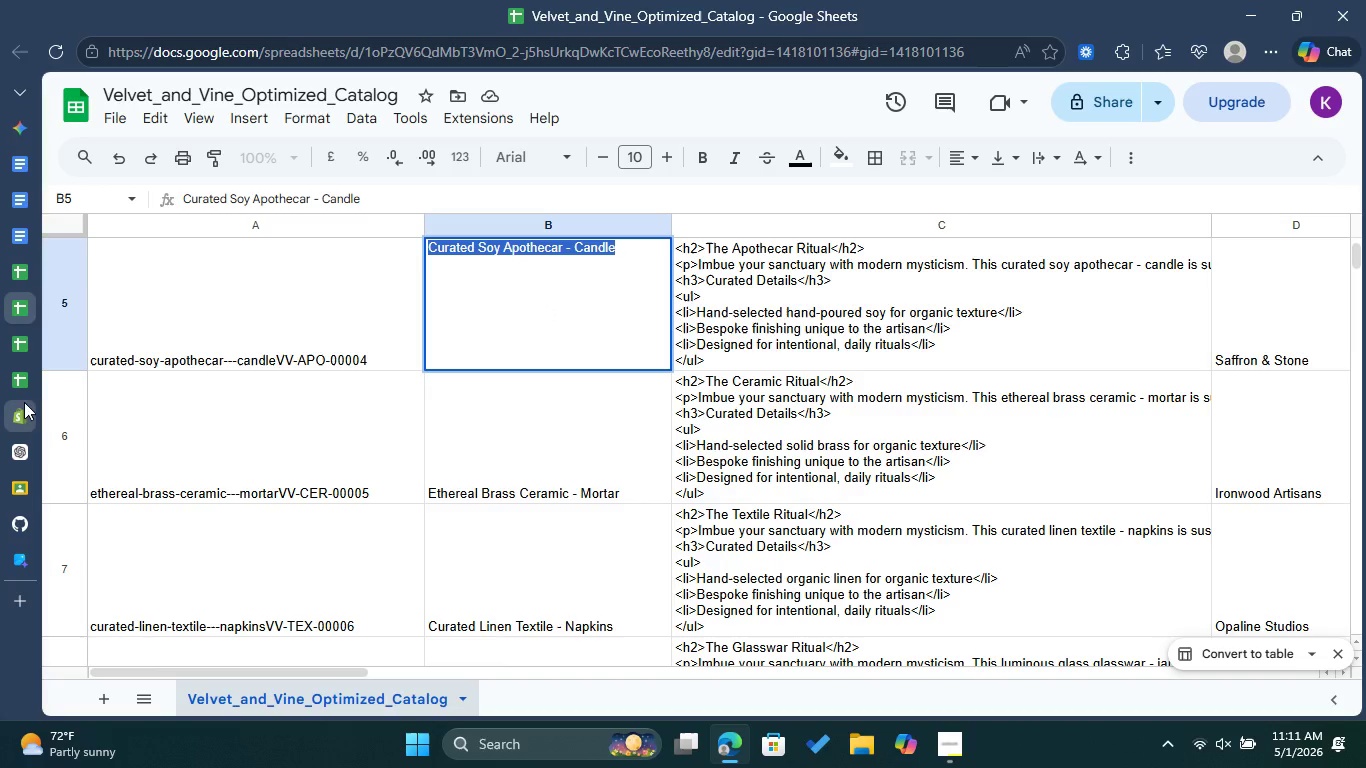 
left_click([17, 418])
 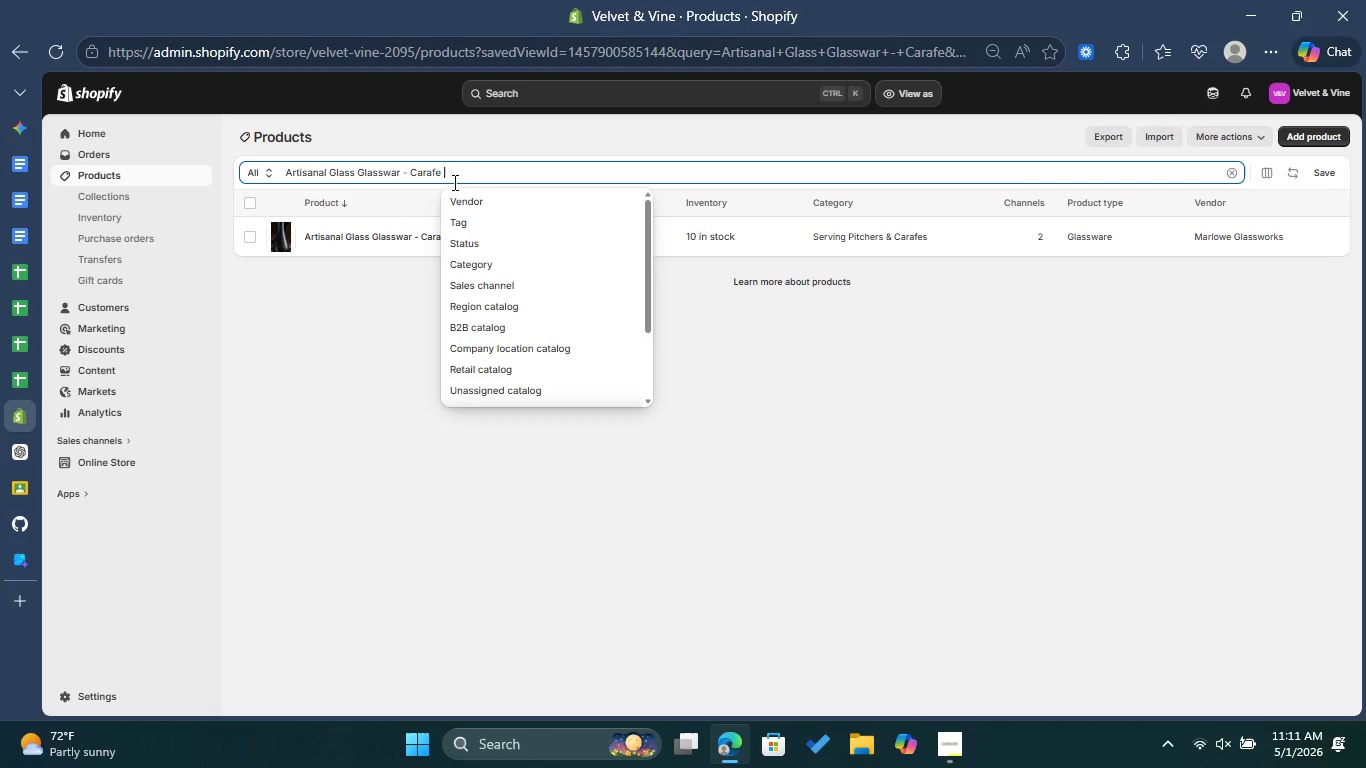 
left_click_drag(start_coordinate=[453, 177], to_coordinate=[277, 159])
 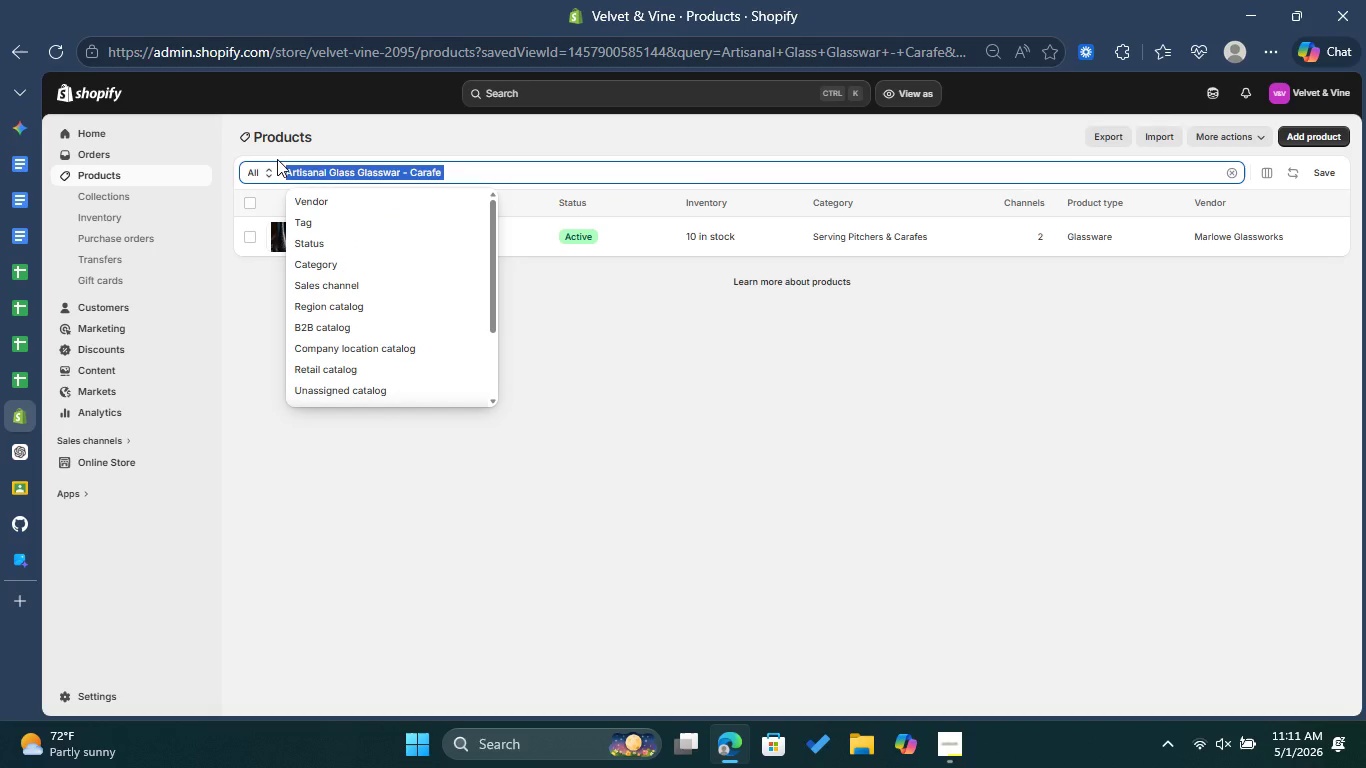 
key(Control+V)
 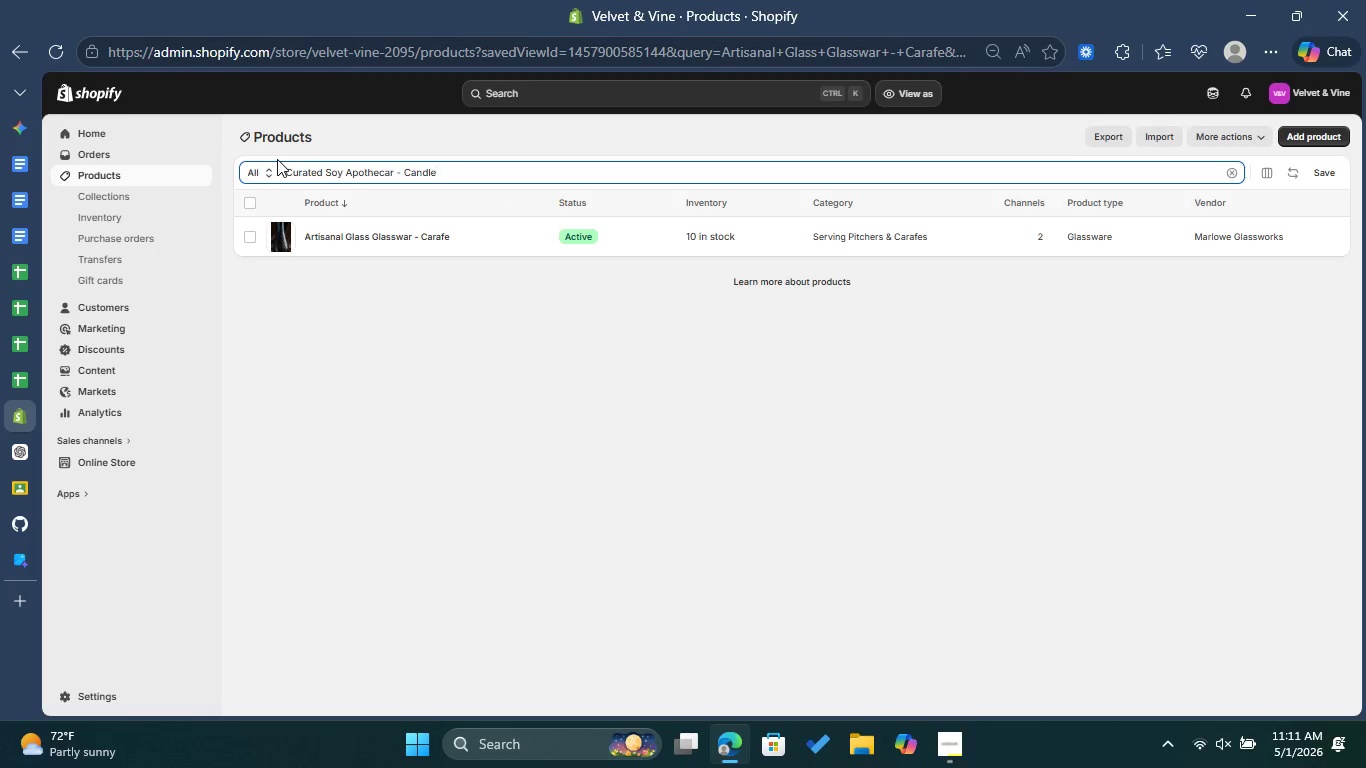 
key(Enter)
 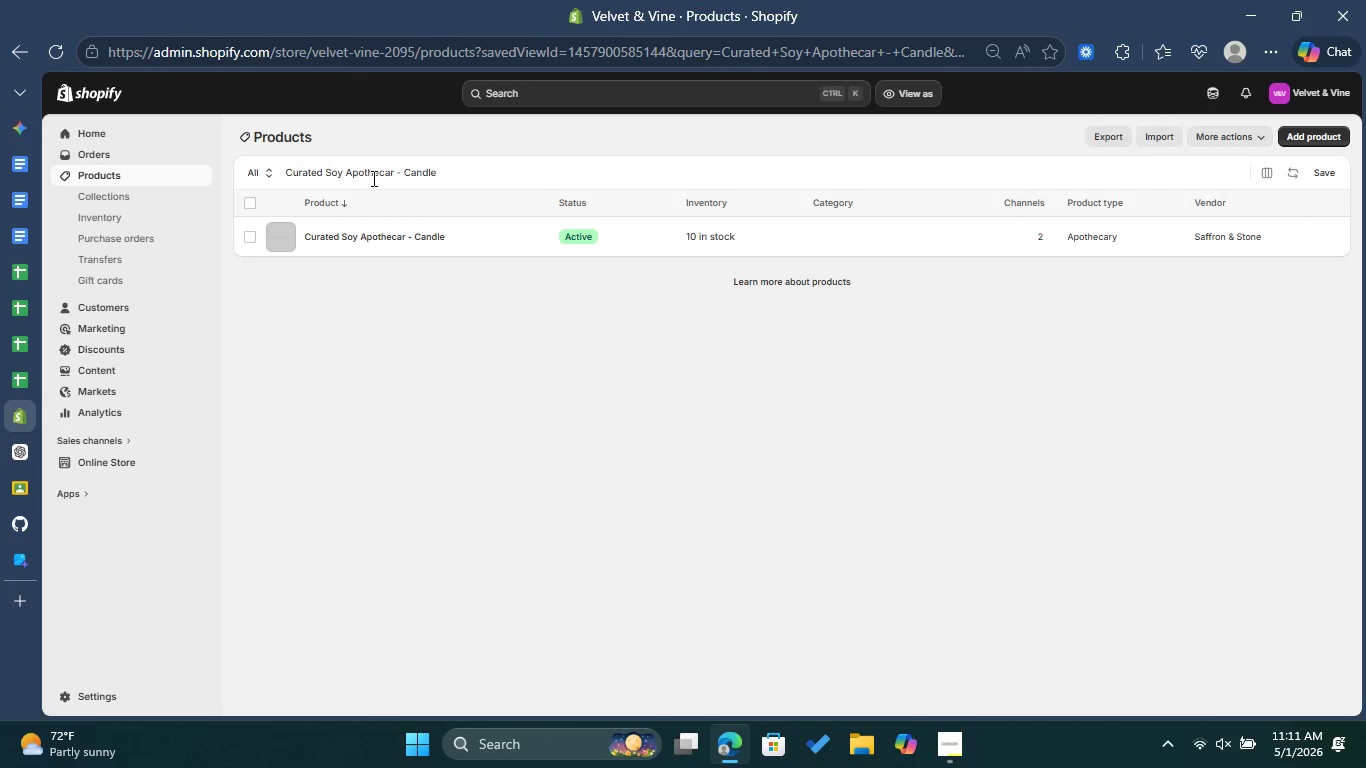 
left_click([429, 231])
 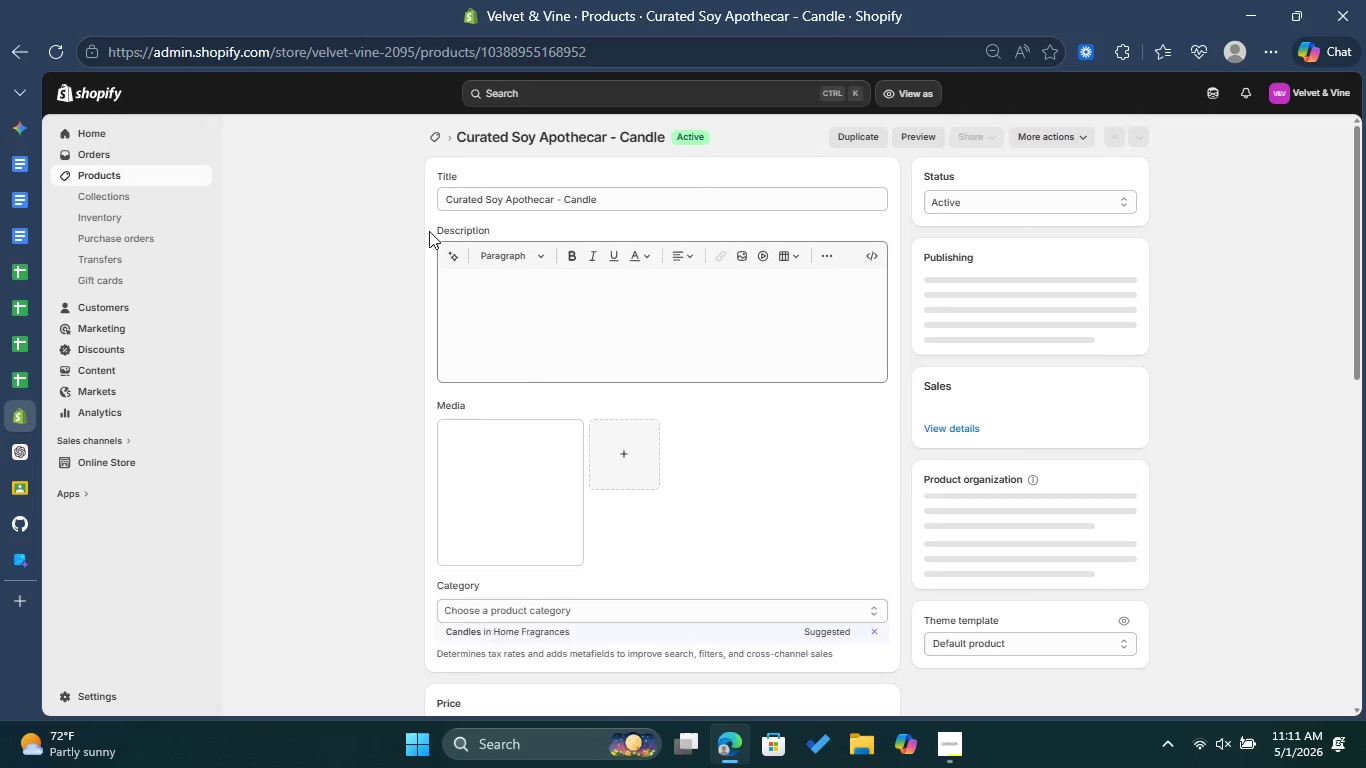 
left_click([21, 299])
 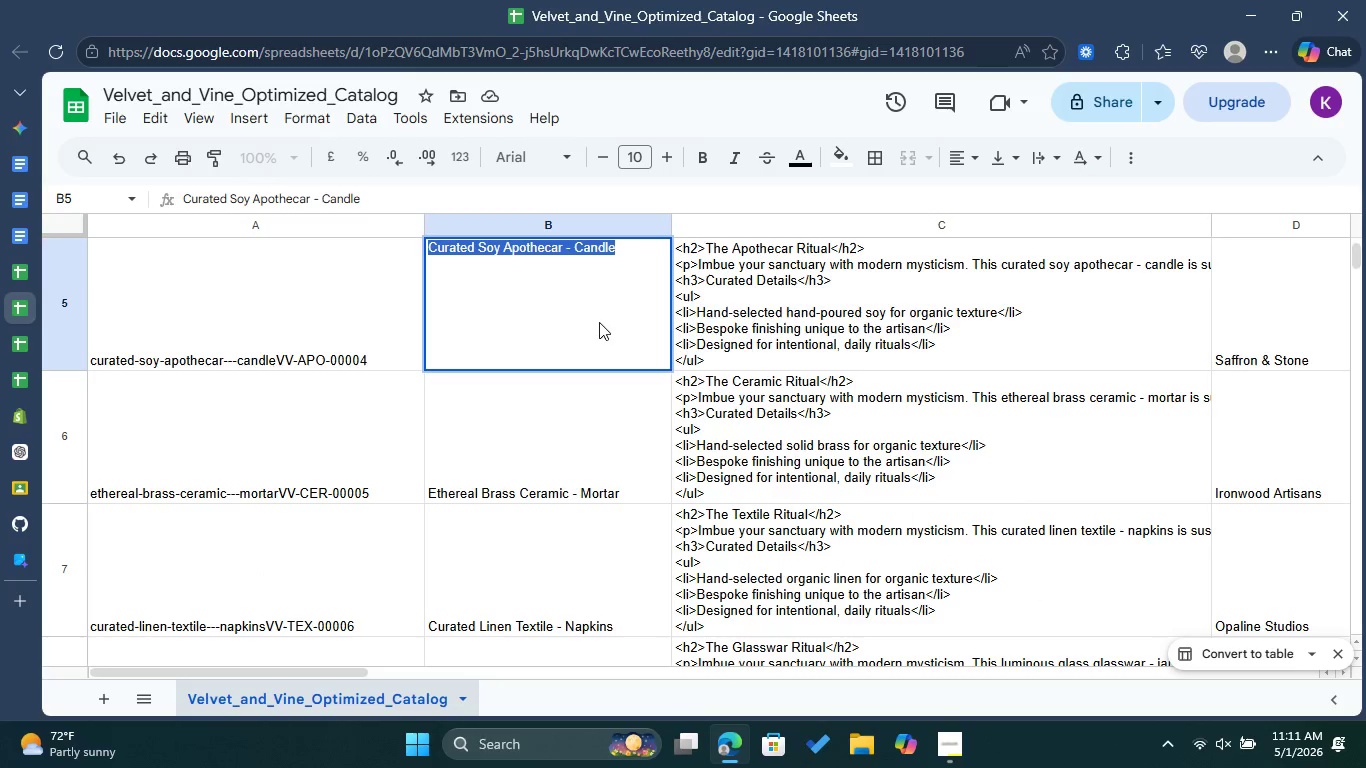 
left_click([578, 318])
 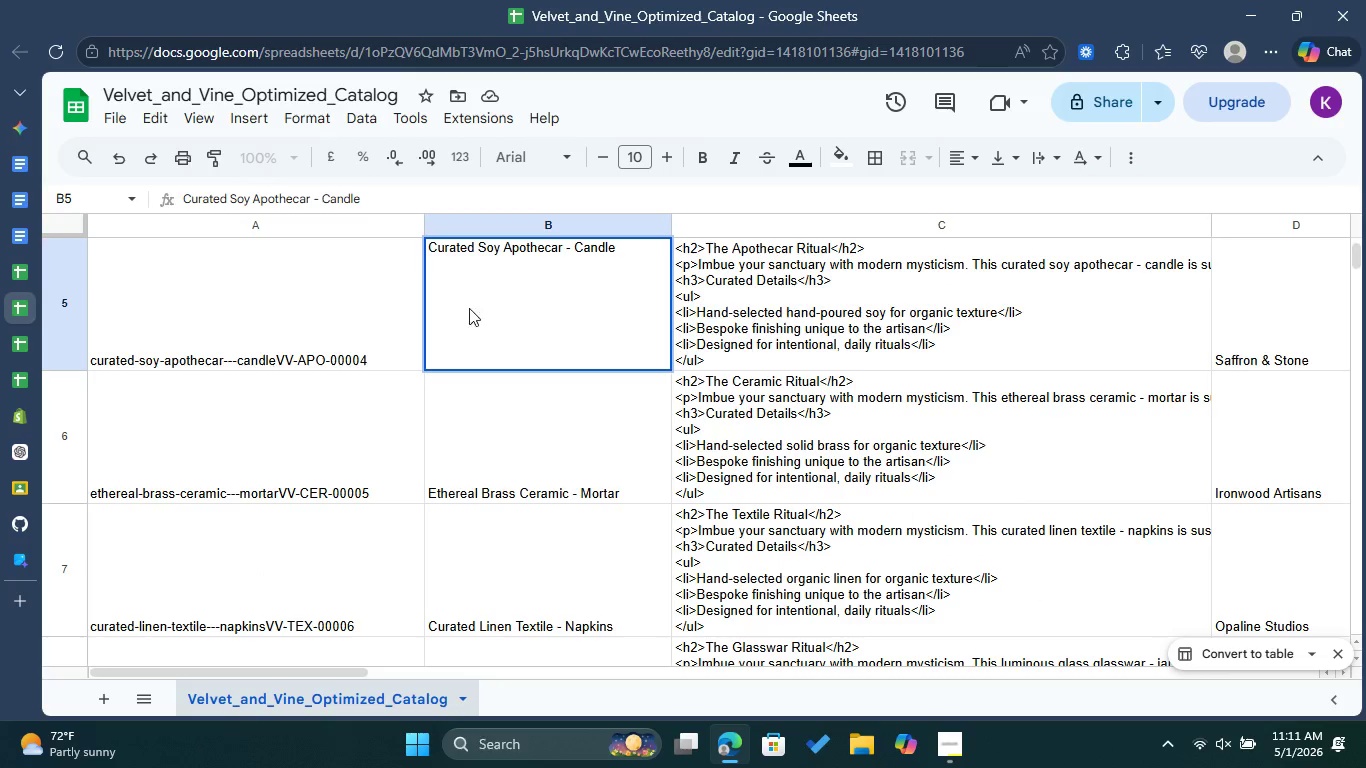 
left_click([326, 290])
 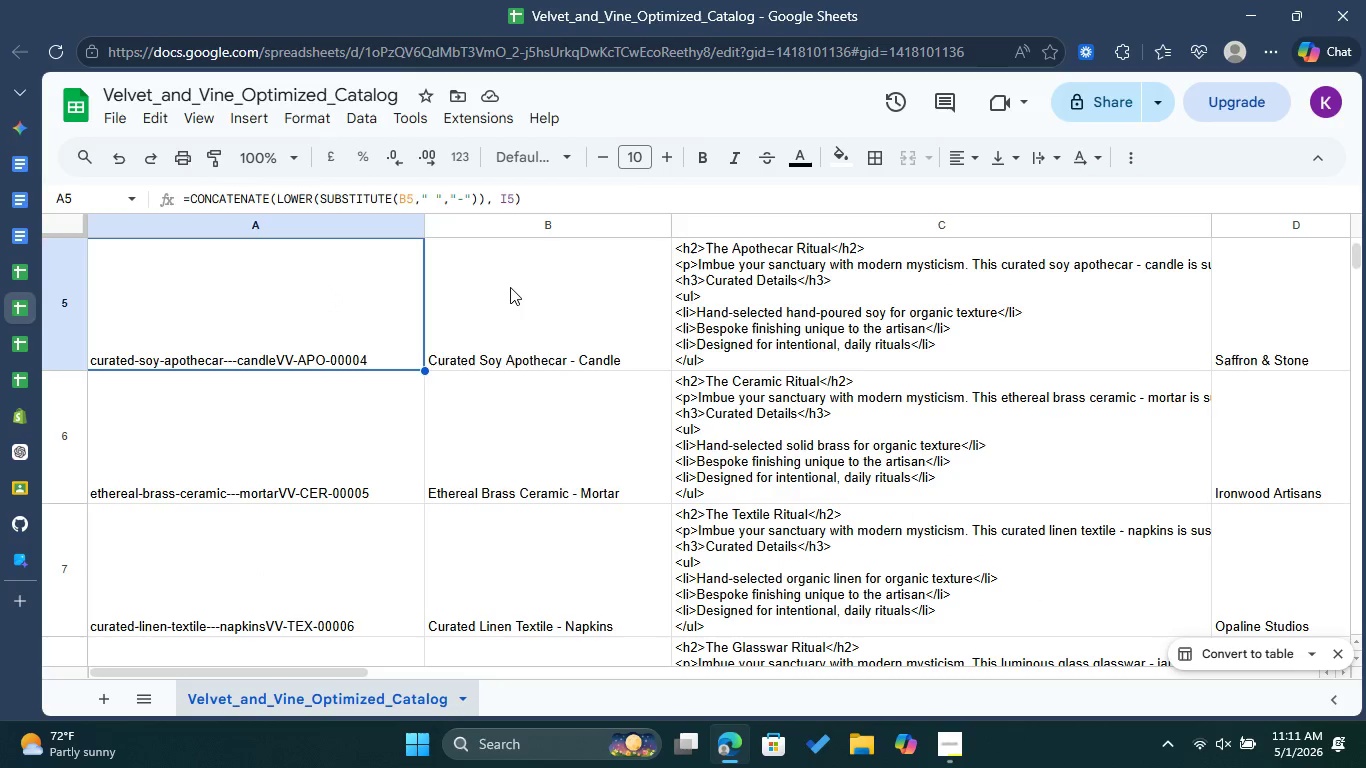 
left_click([511, 287])
 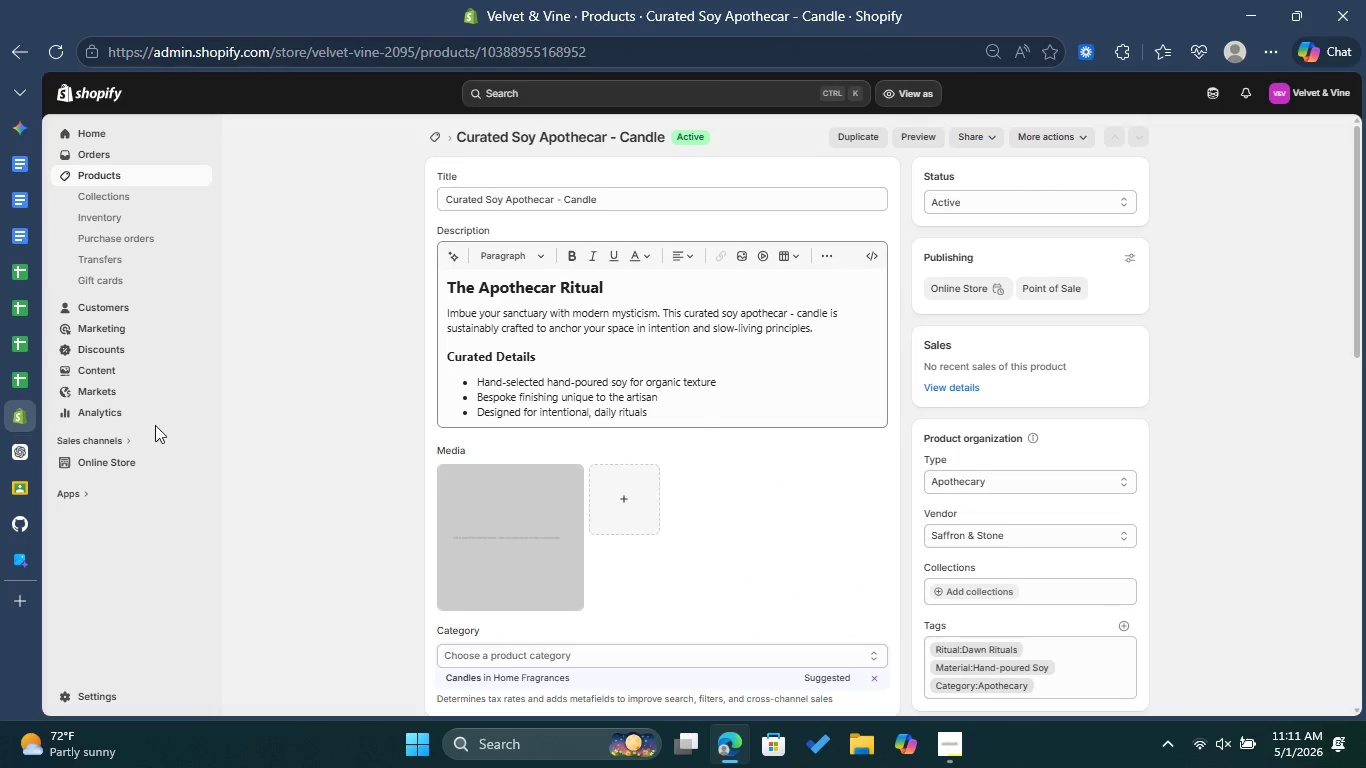 
wait(12.17)
 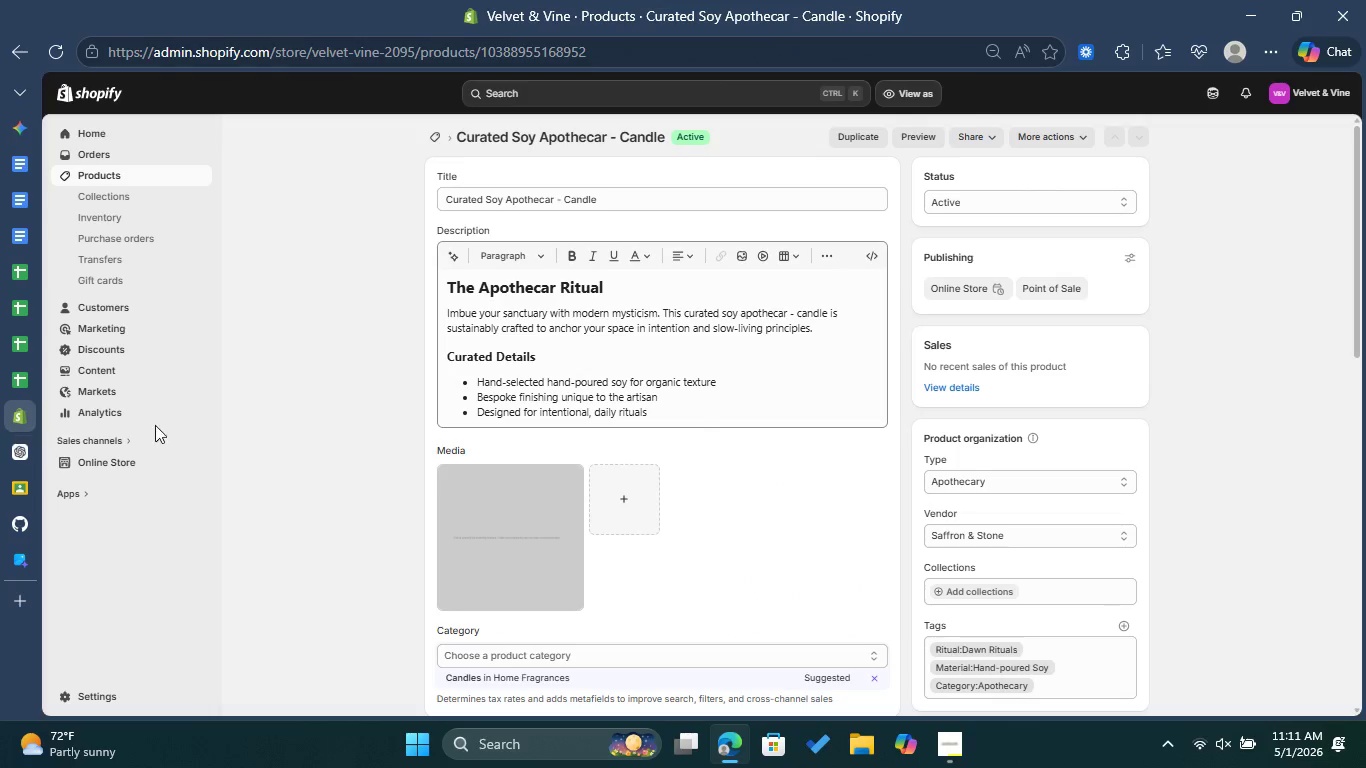 
left_click([23, 301])
 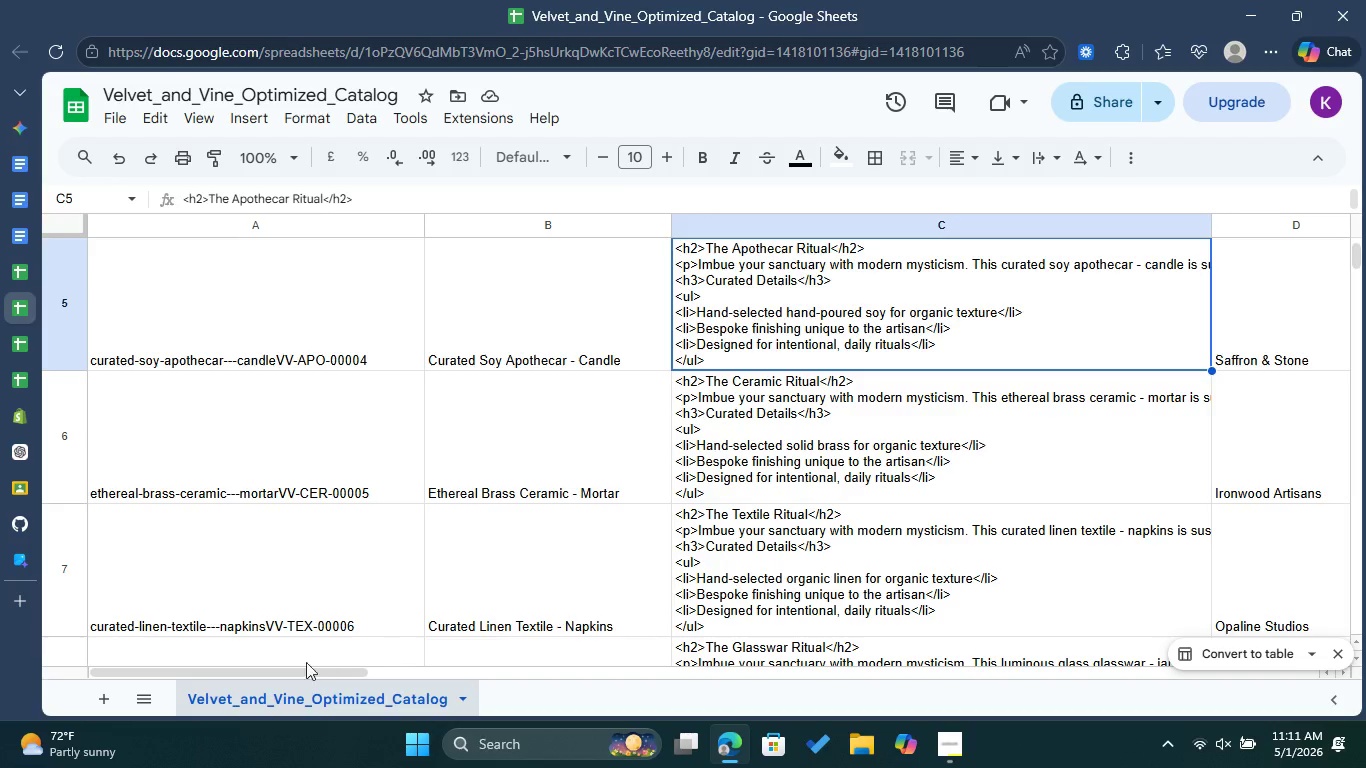 
left_click_drag(start_coordinate=[305, 670], to_coordinate=[494, 693])
 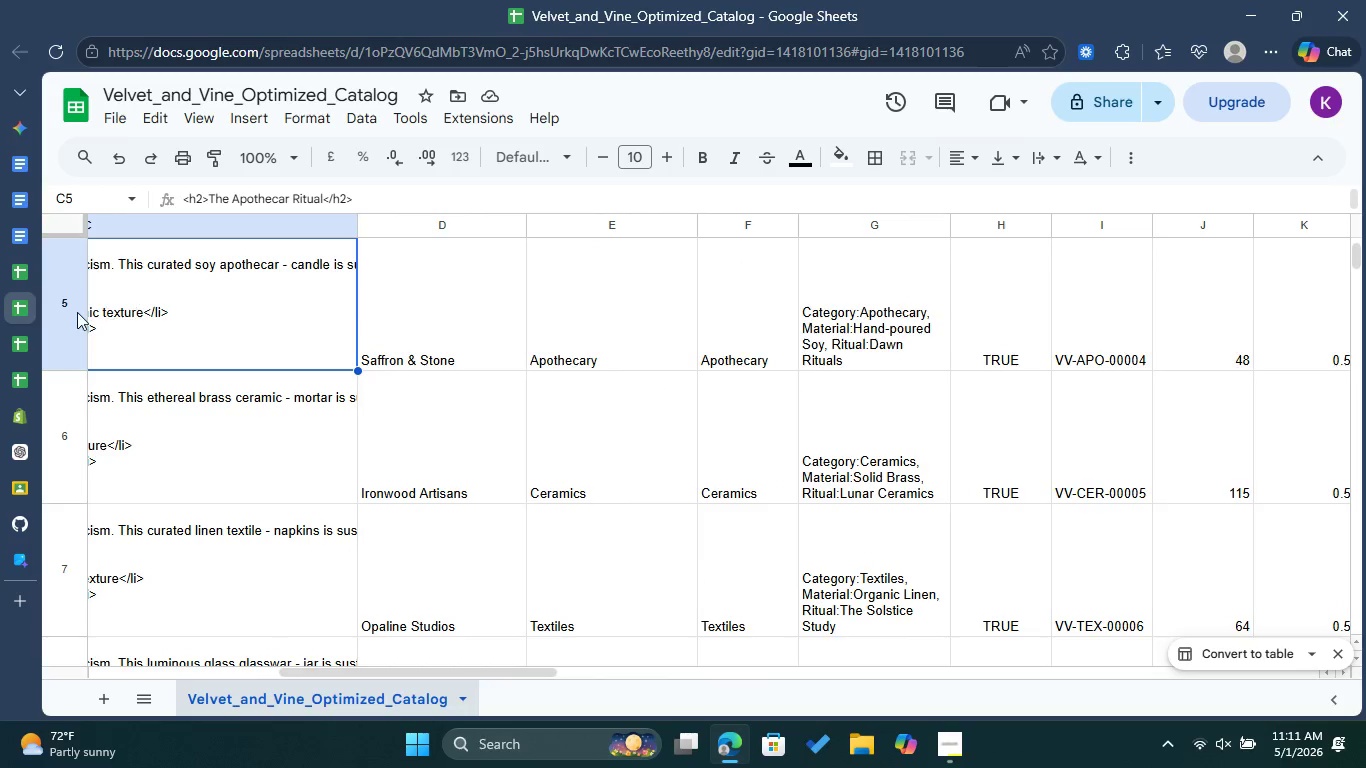 
left_click([28, 415])
 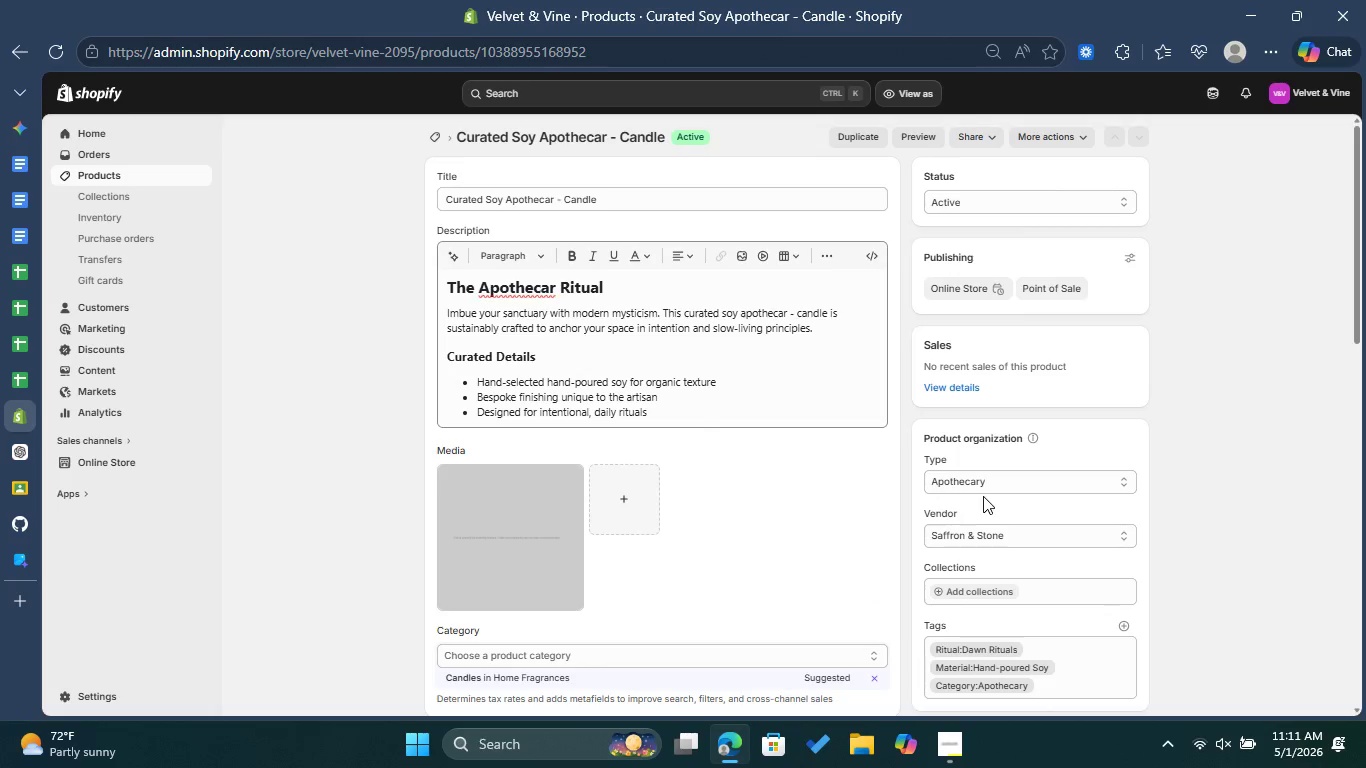 
wait(5.36)
 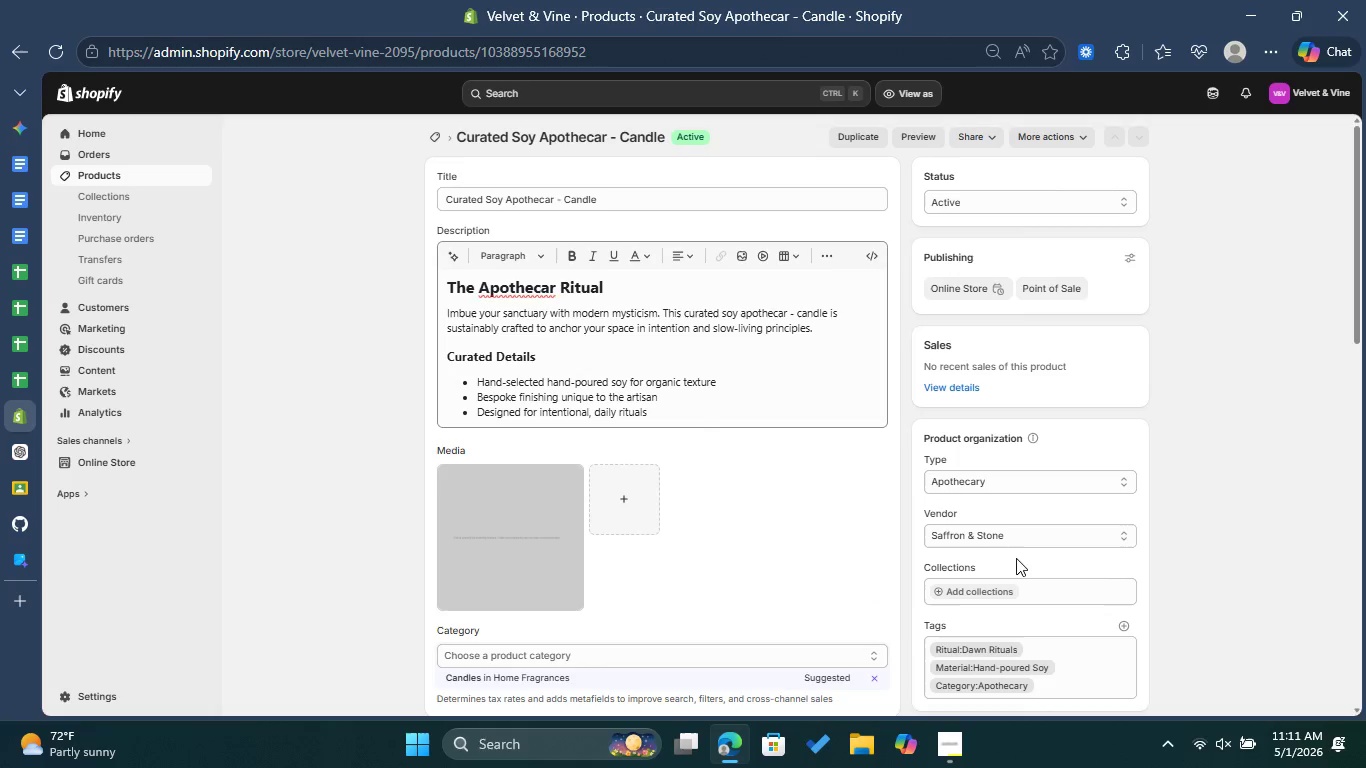 
left_click([30, 318])
 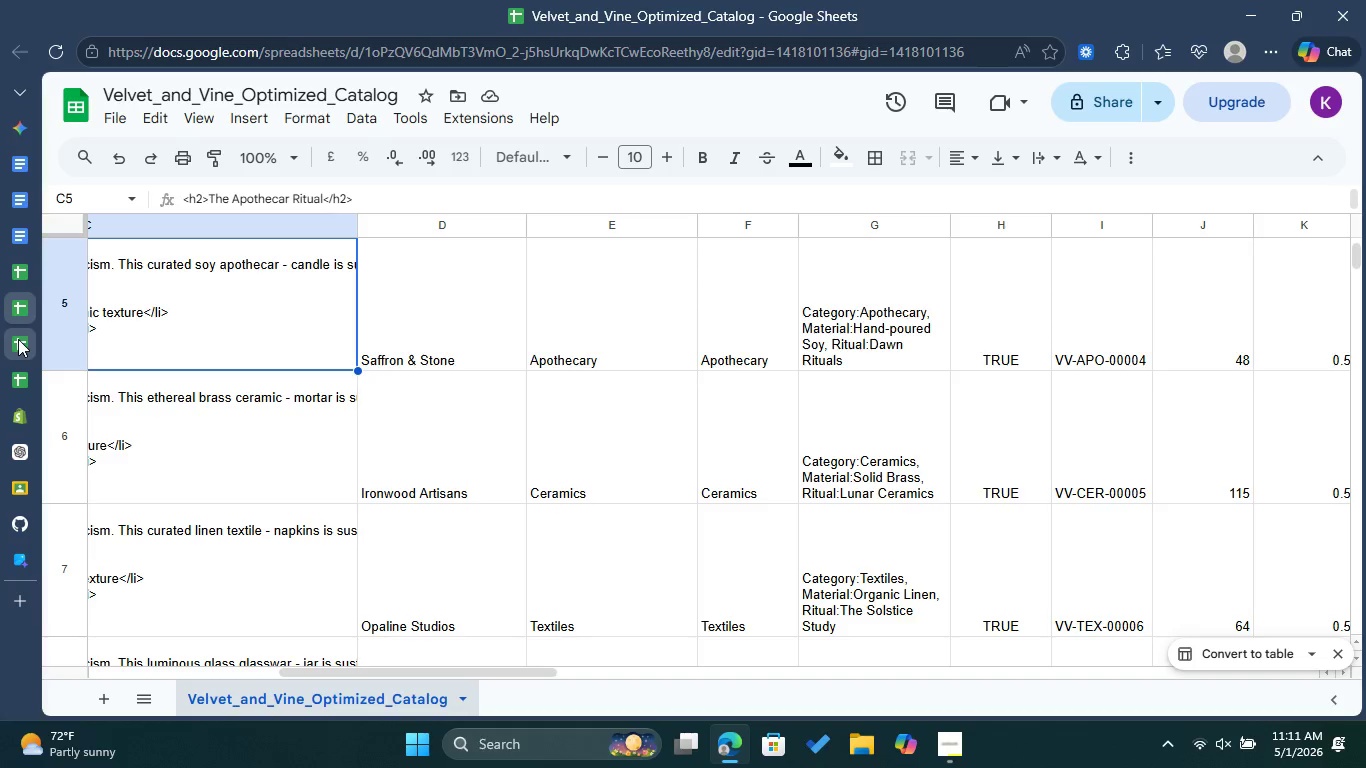 
left_click([8, 426])
 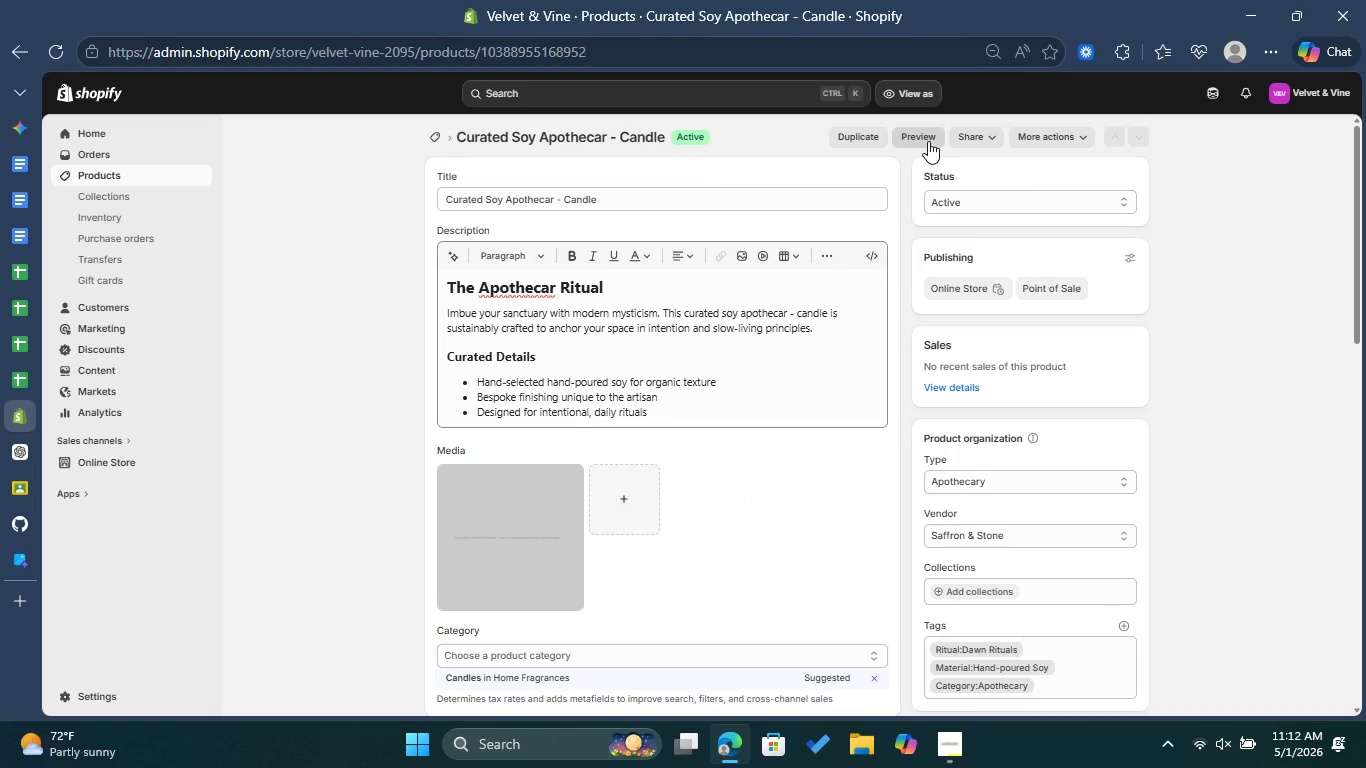 
wait(19.06)
 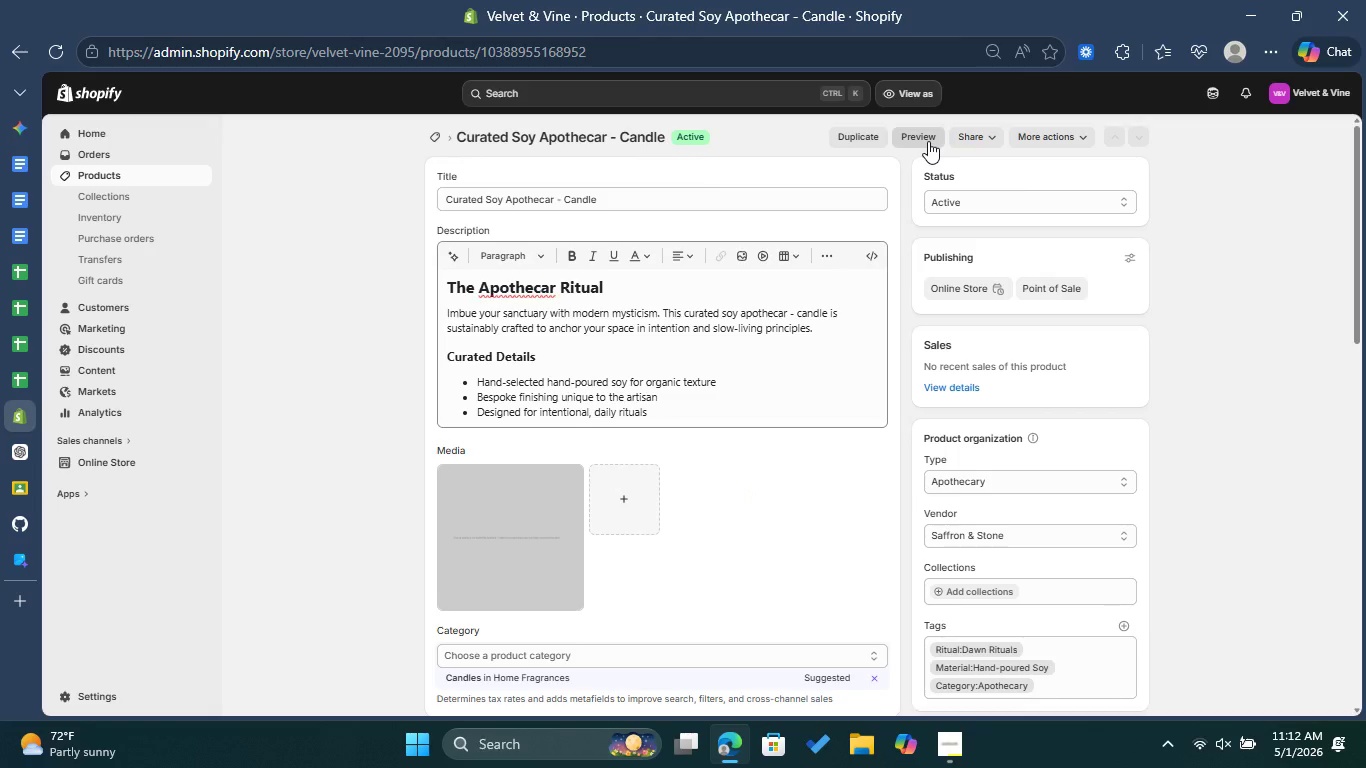 
left_click([832, 677])
 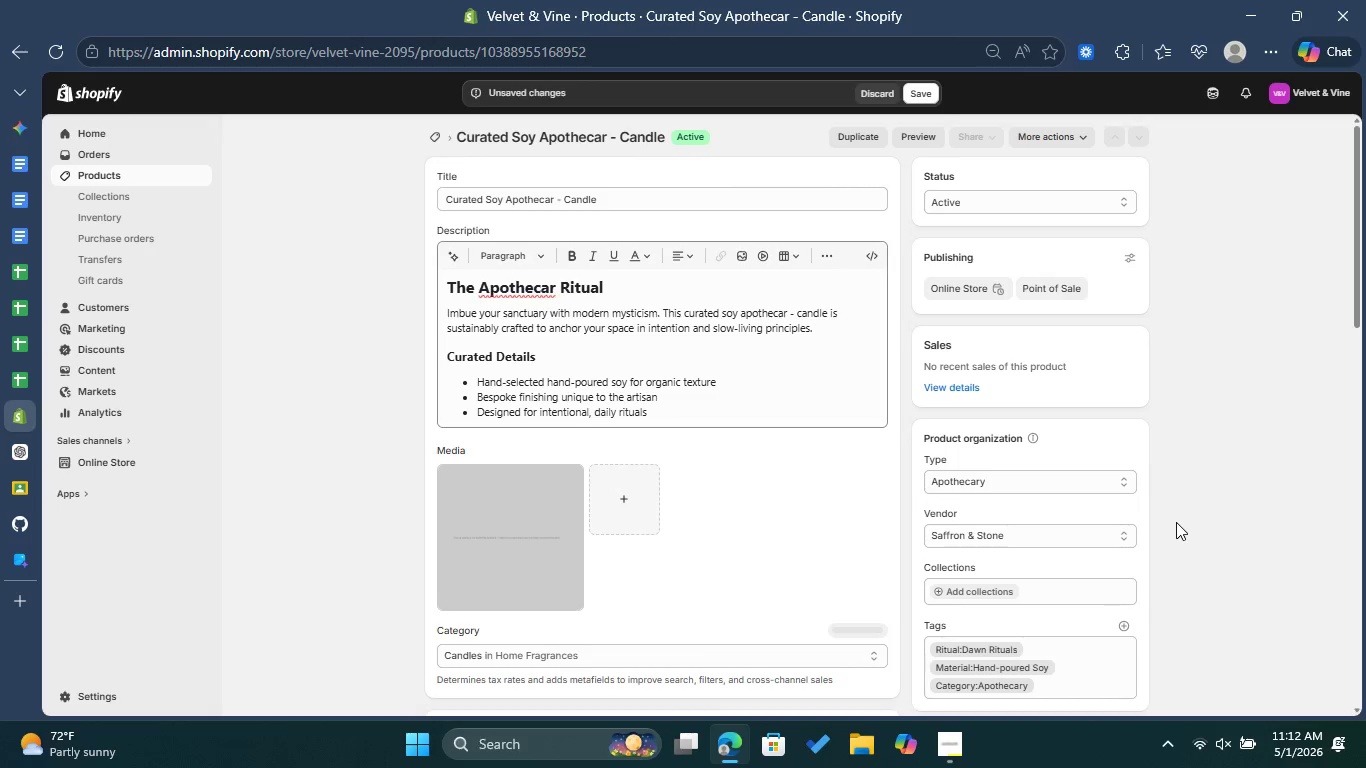 
scroll: coordinate [1176, 522], scroll_direction: down, amount: 1.0
 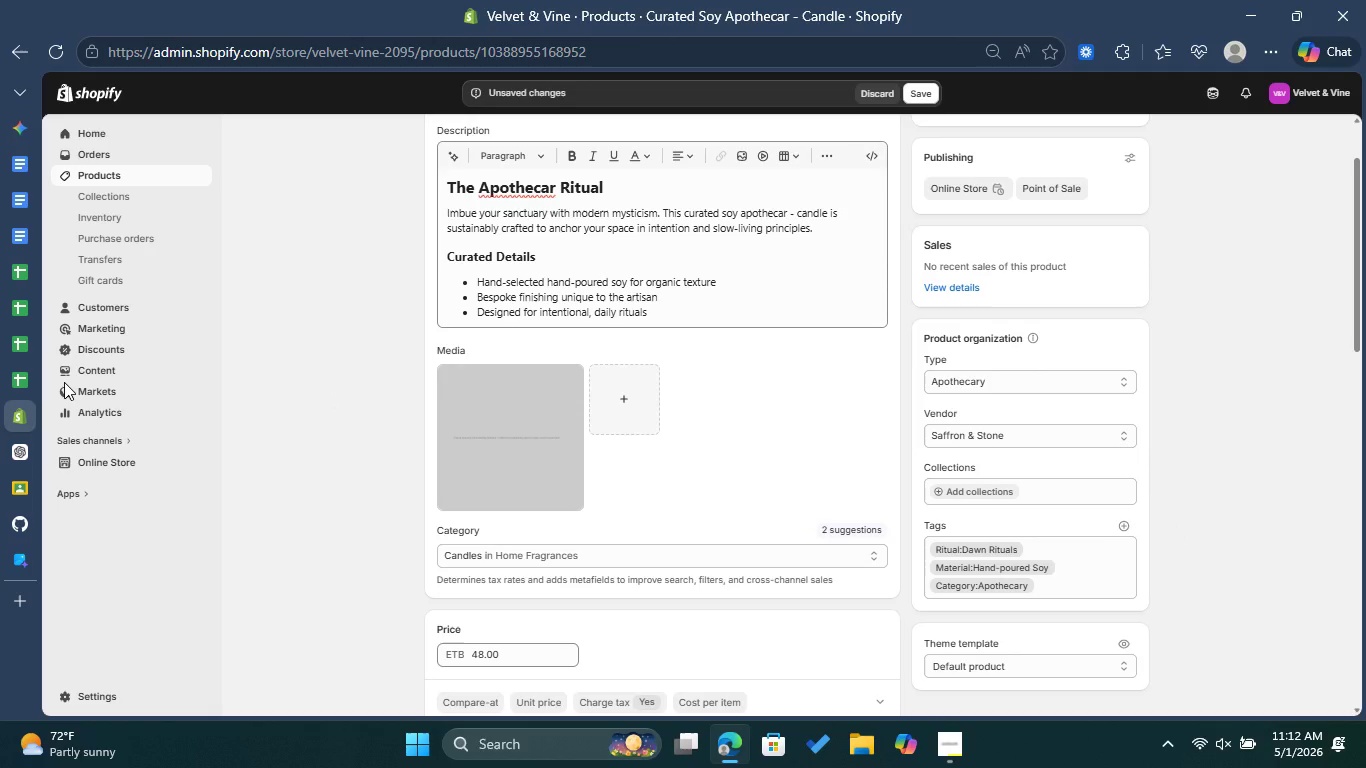 
left_click([17, 308])
 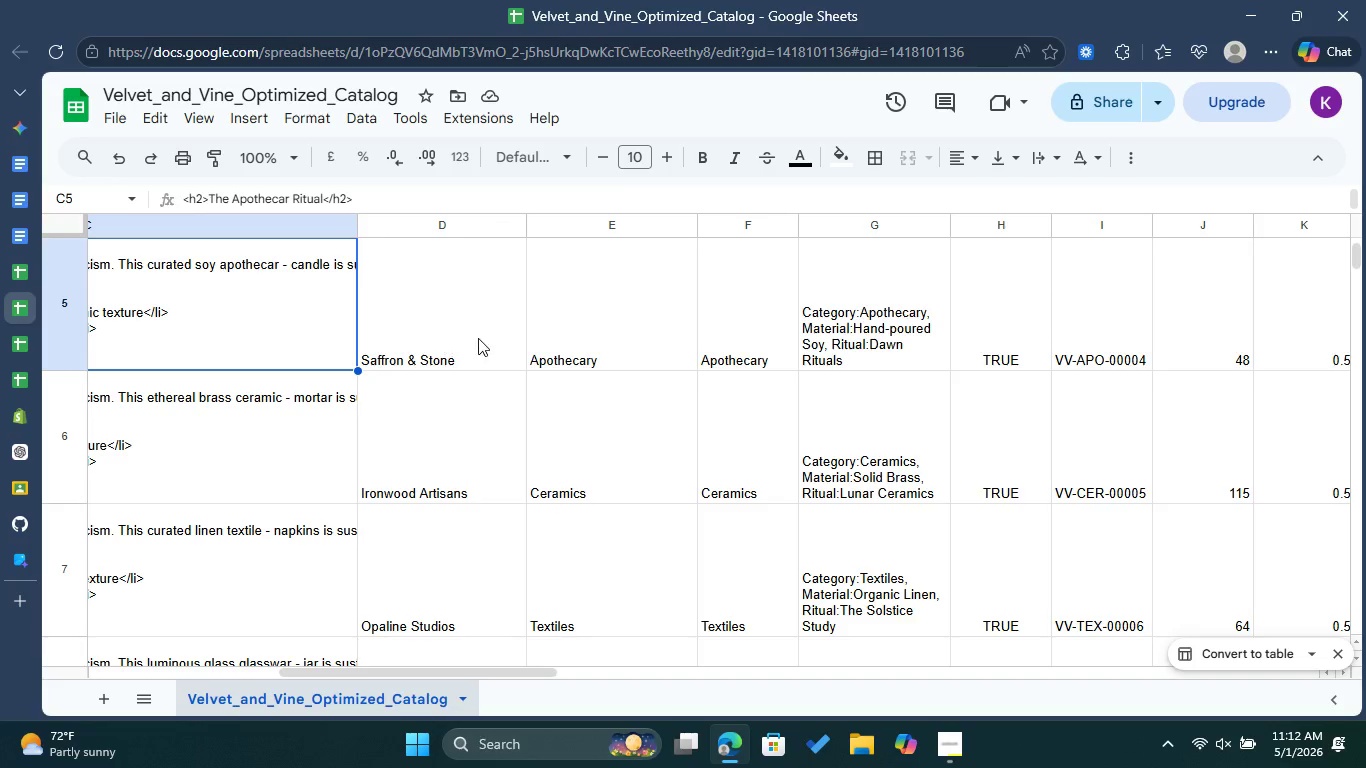 
left_click([481, 338])
 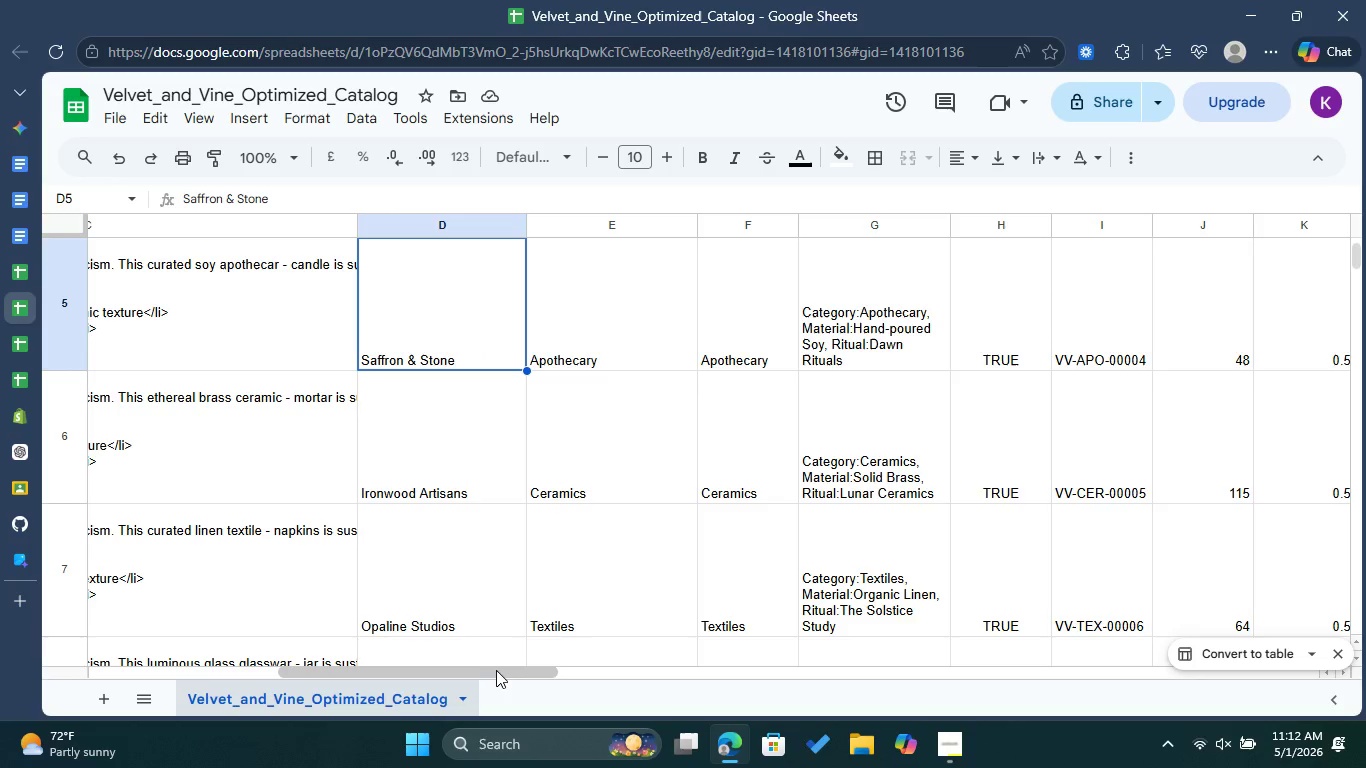 
left_click_drag(start_coordinate=[505, 672], to_coordinate=[574, 668])
 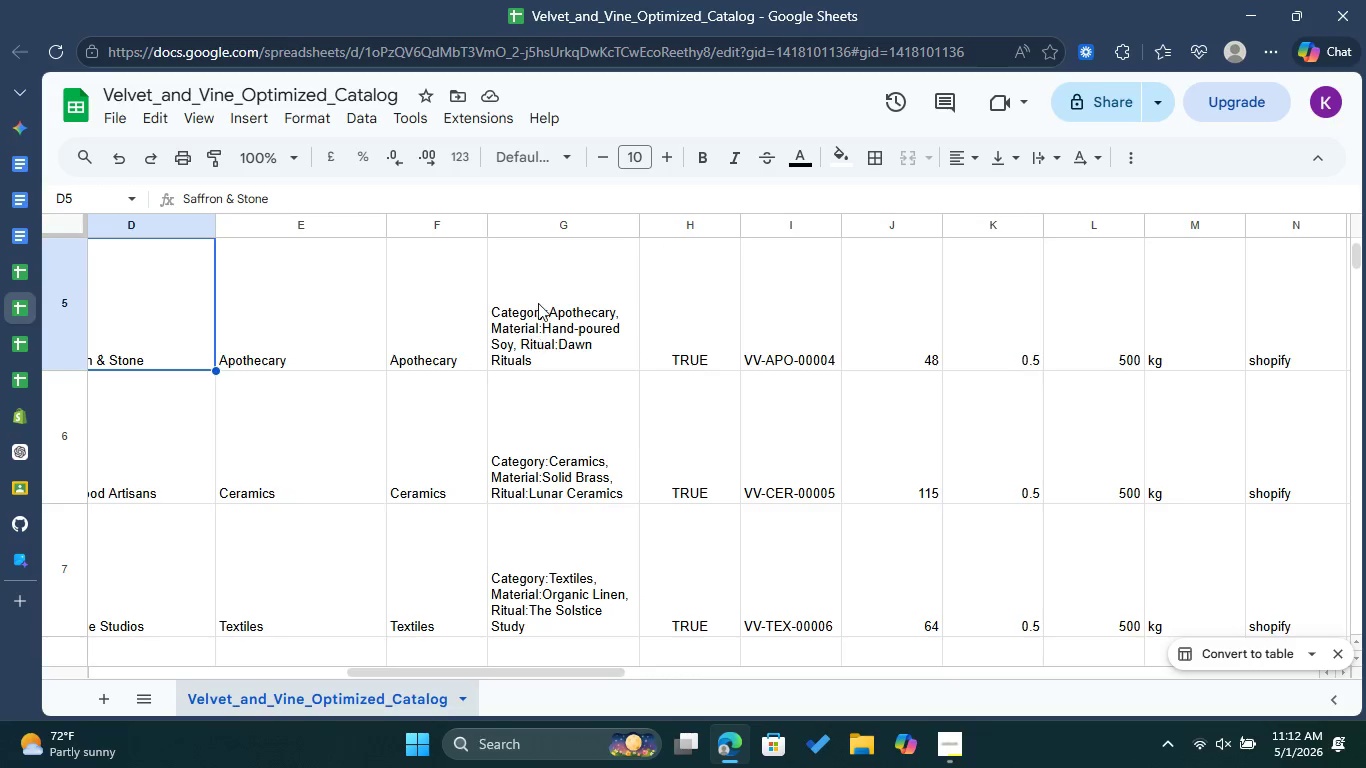 
left_click([554, 280])
 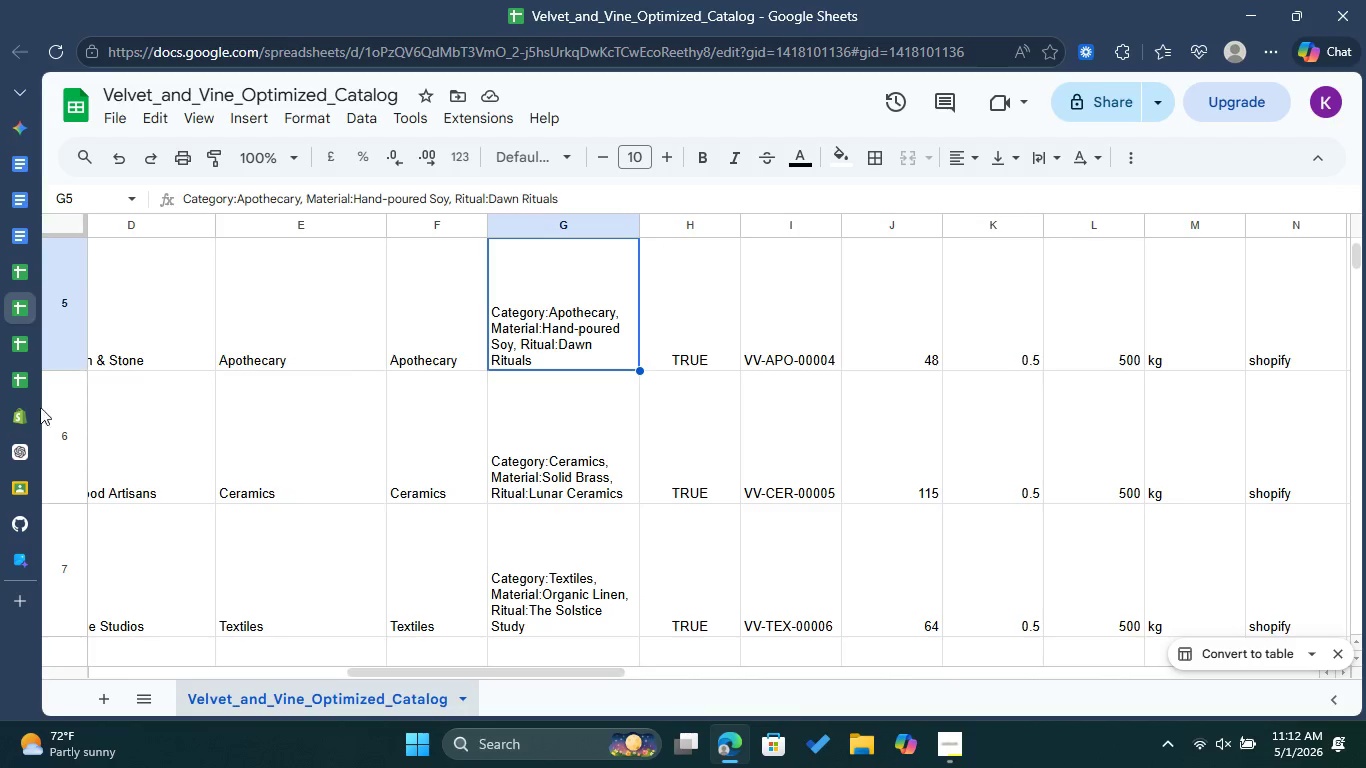 
left_click([24, 417])
 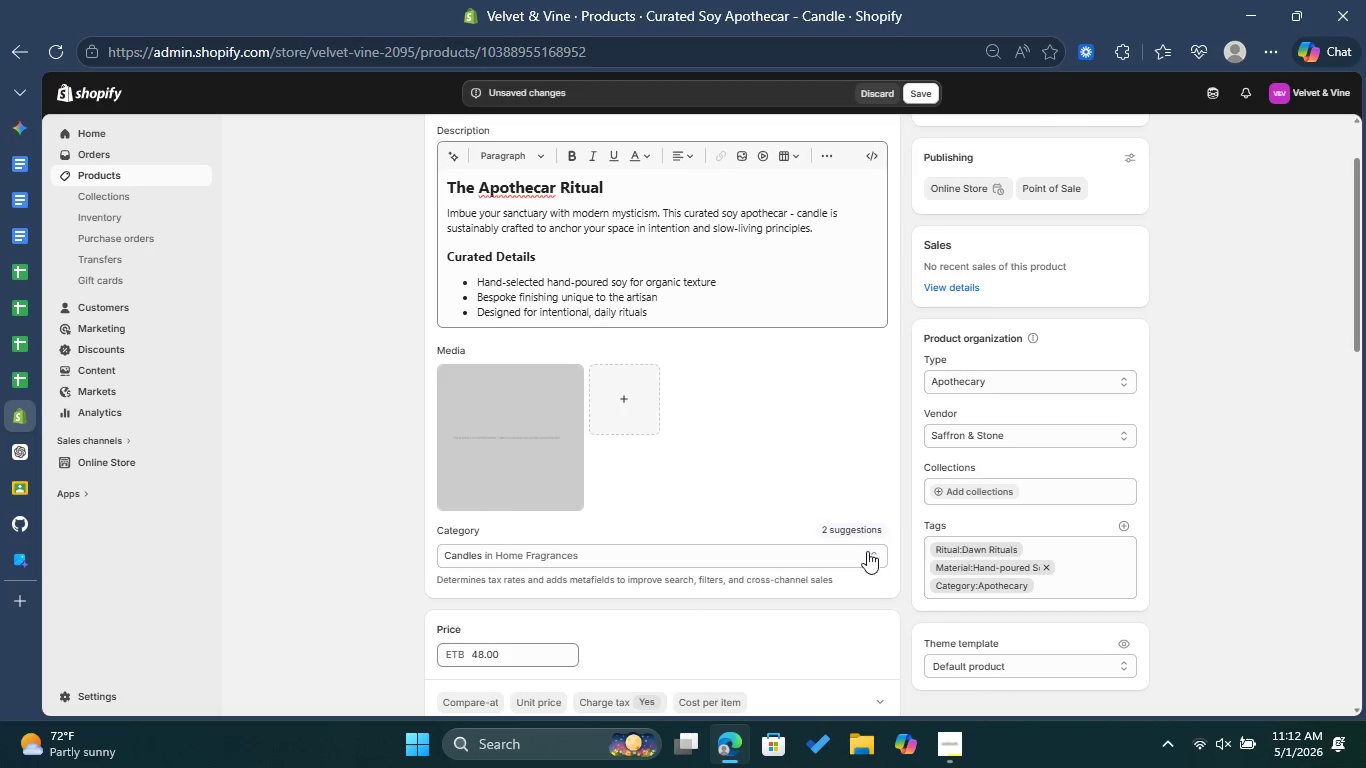 
left_click([36, 312])
 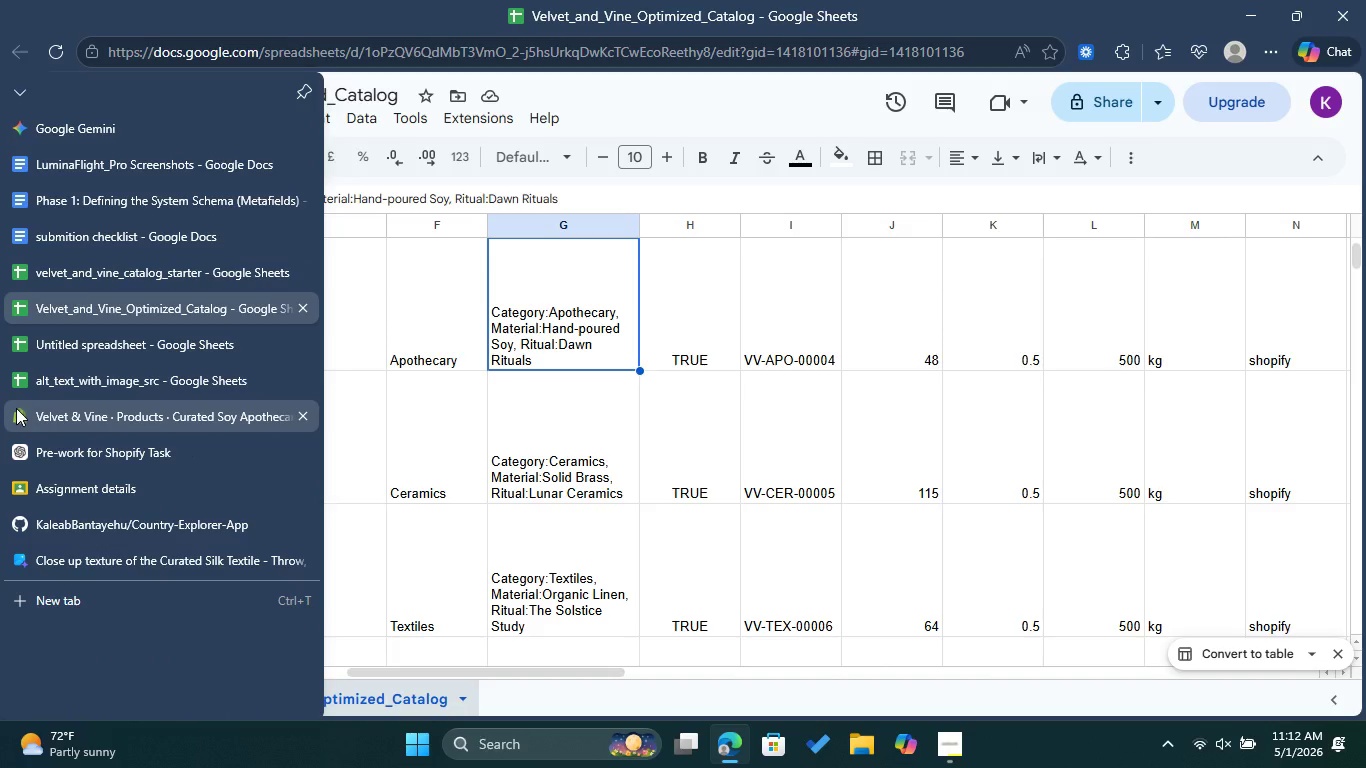 
wait(6.53)
 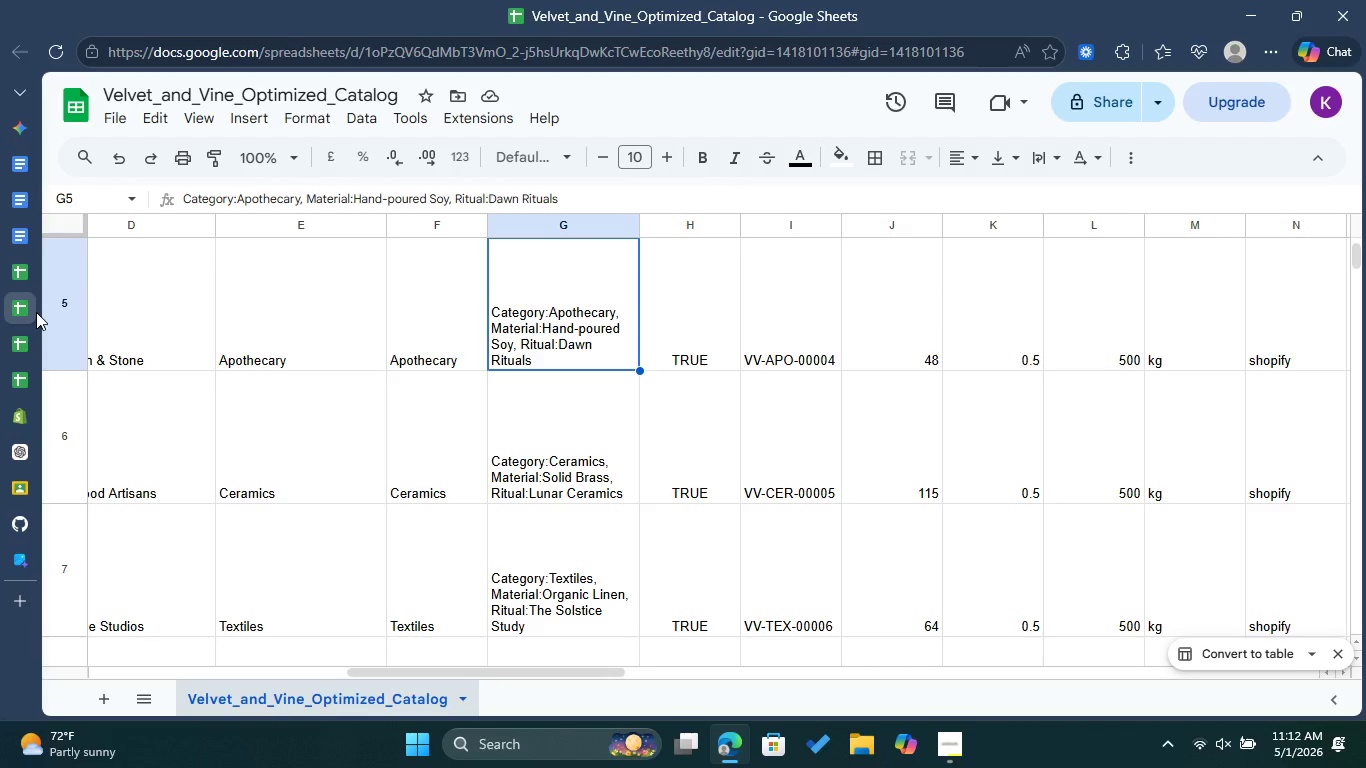 
left_click([19, 409])
 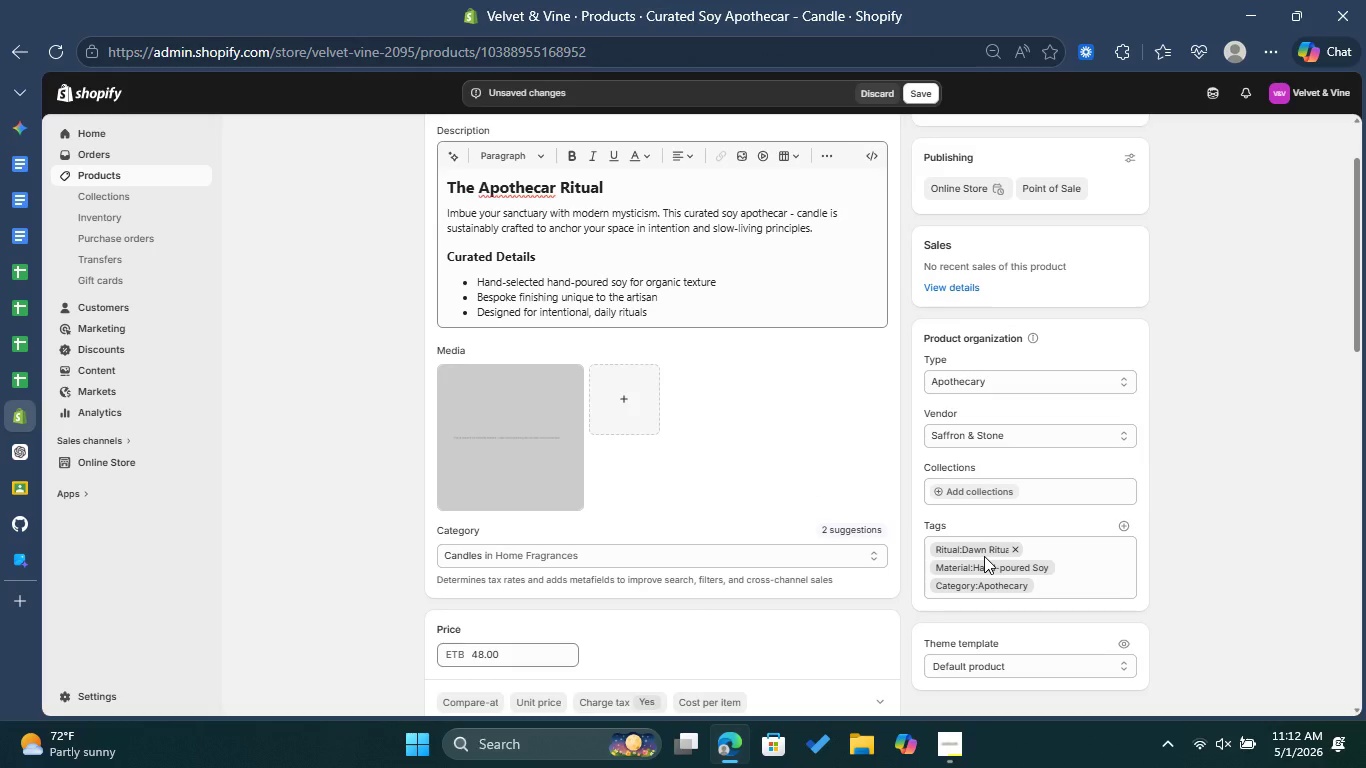 
wait(5.14)
 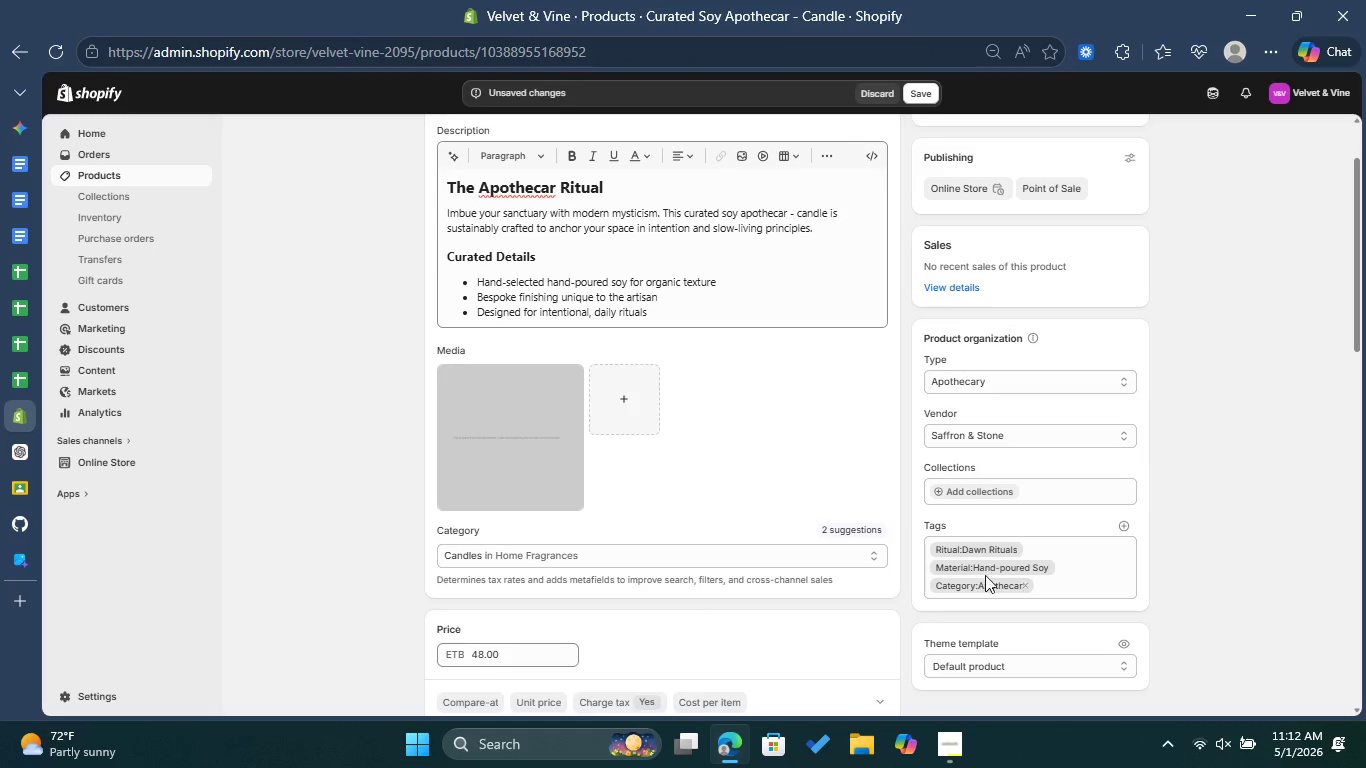 
left_click([641, 416])
 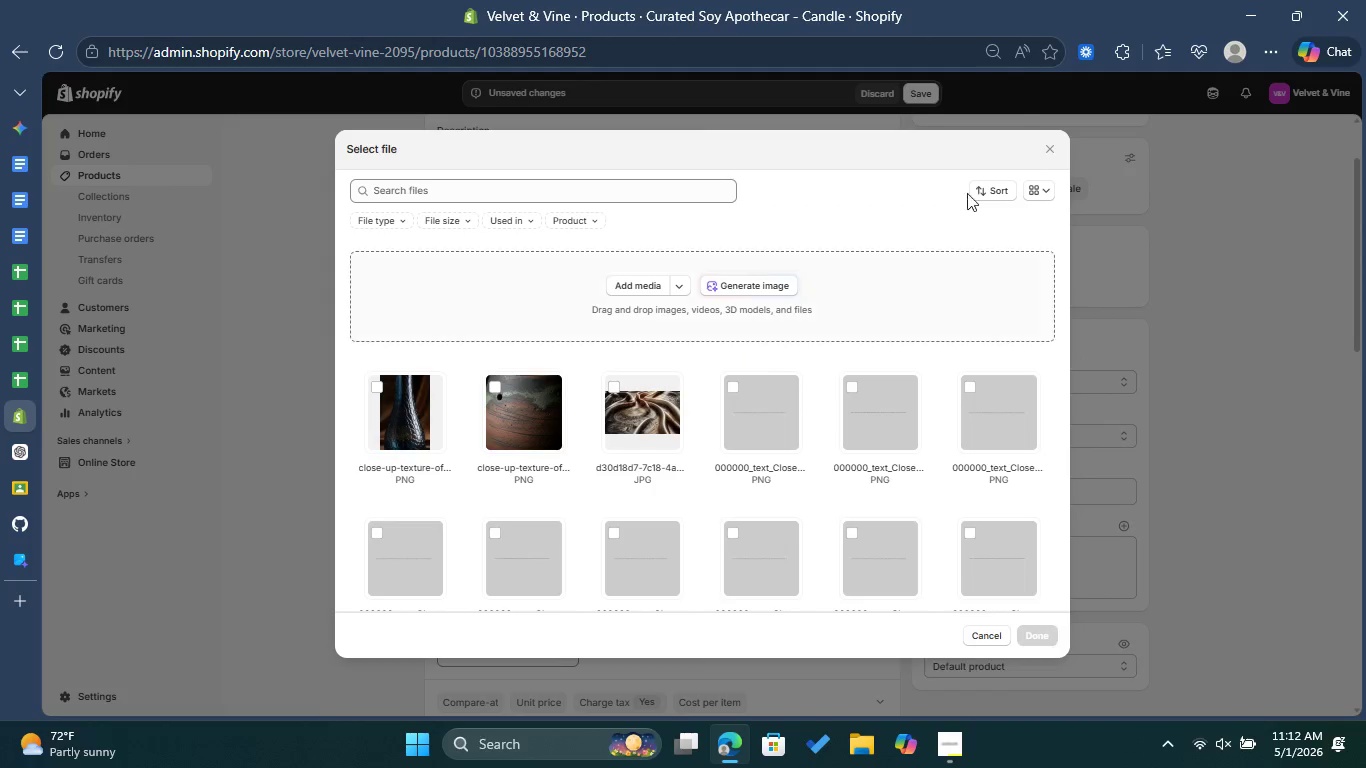 
left_click([1045, 158])
 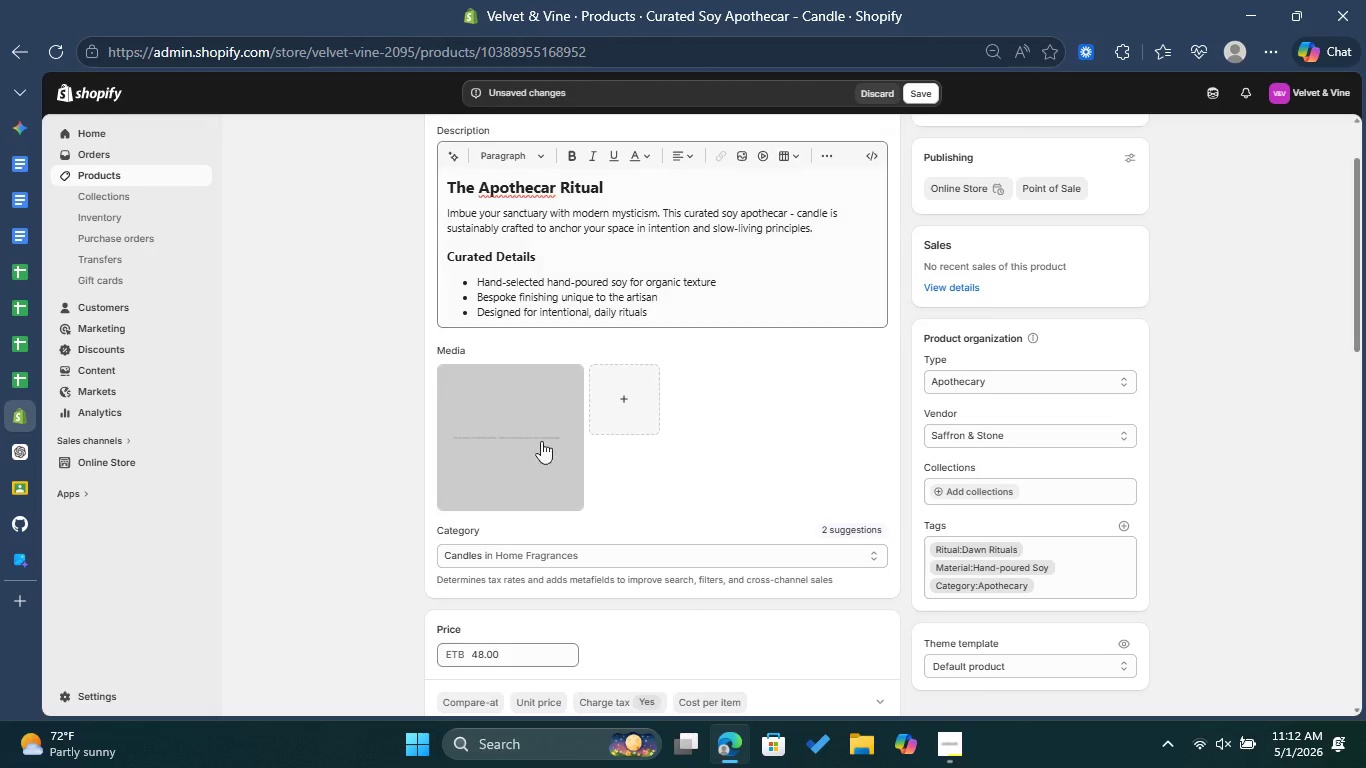 
left_click([518, 448])
 